 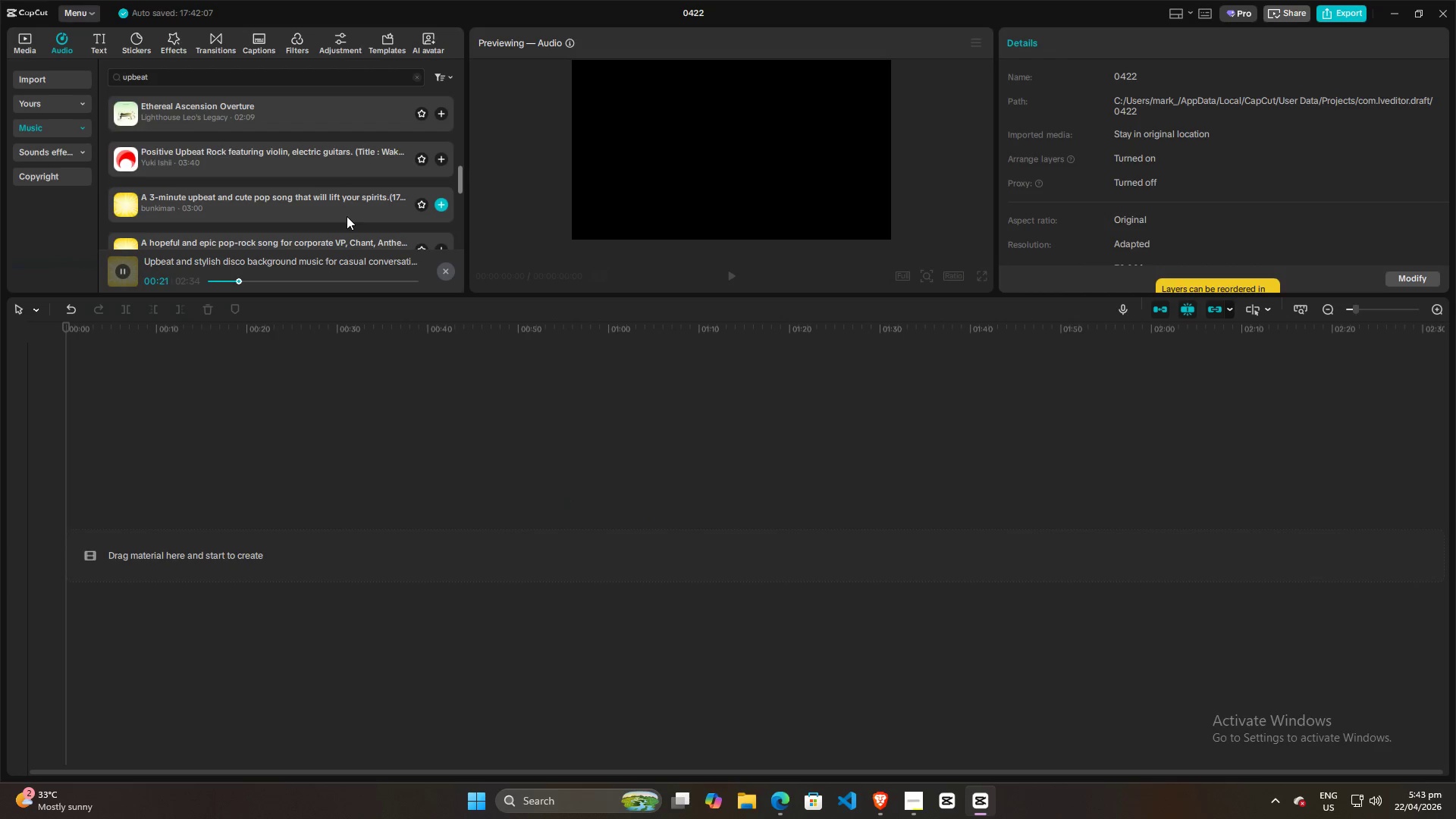 
scroll: coordinate [346, 221], scroll_direction: up, amount: 2.0
 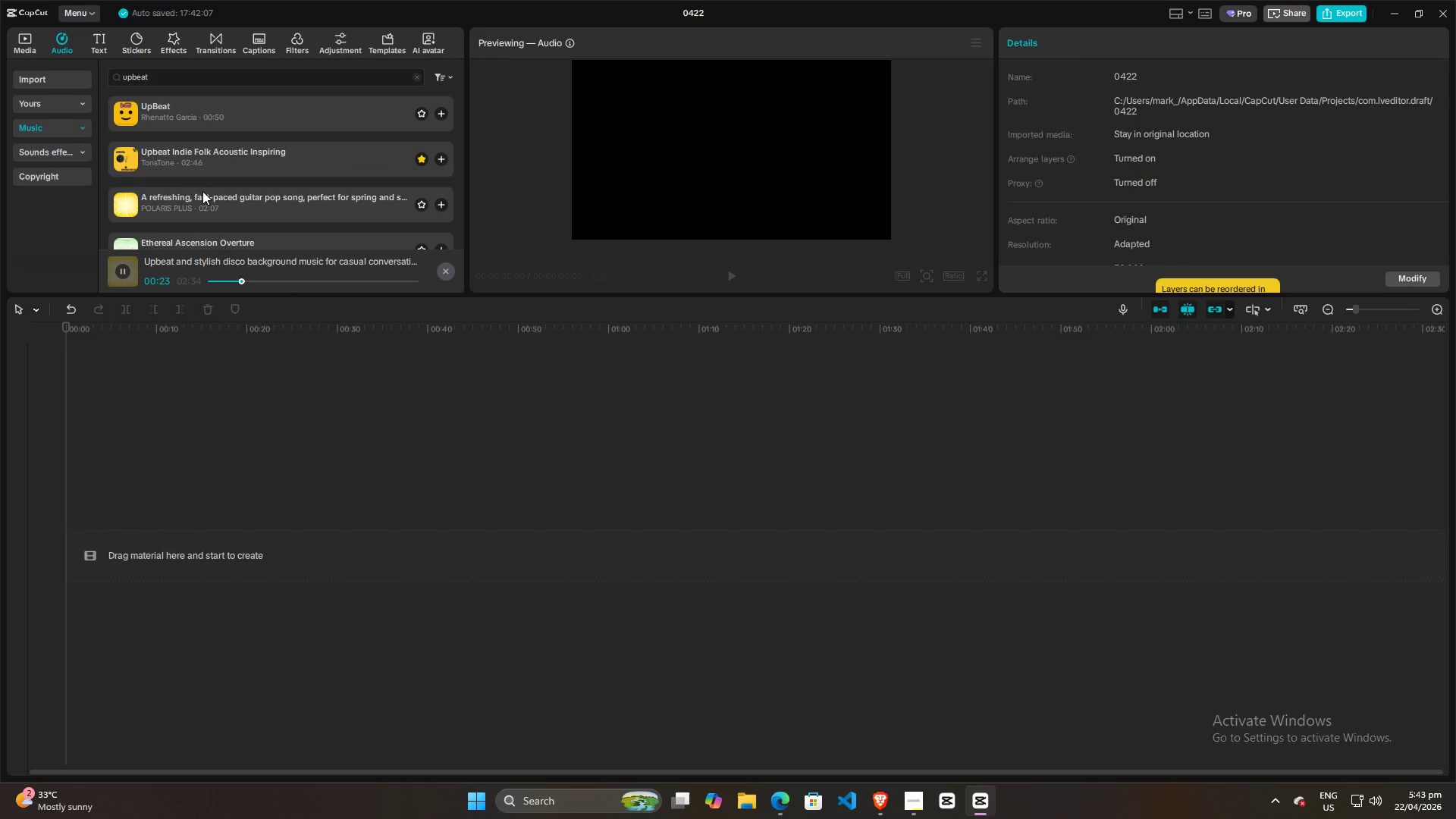 
left_click([122, 163])
 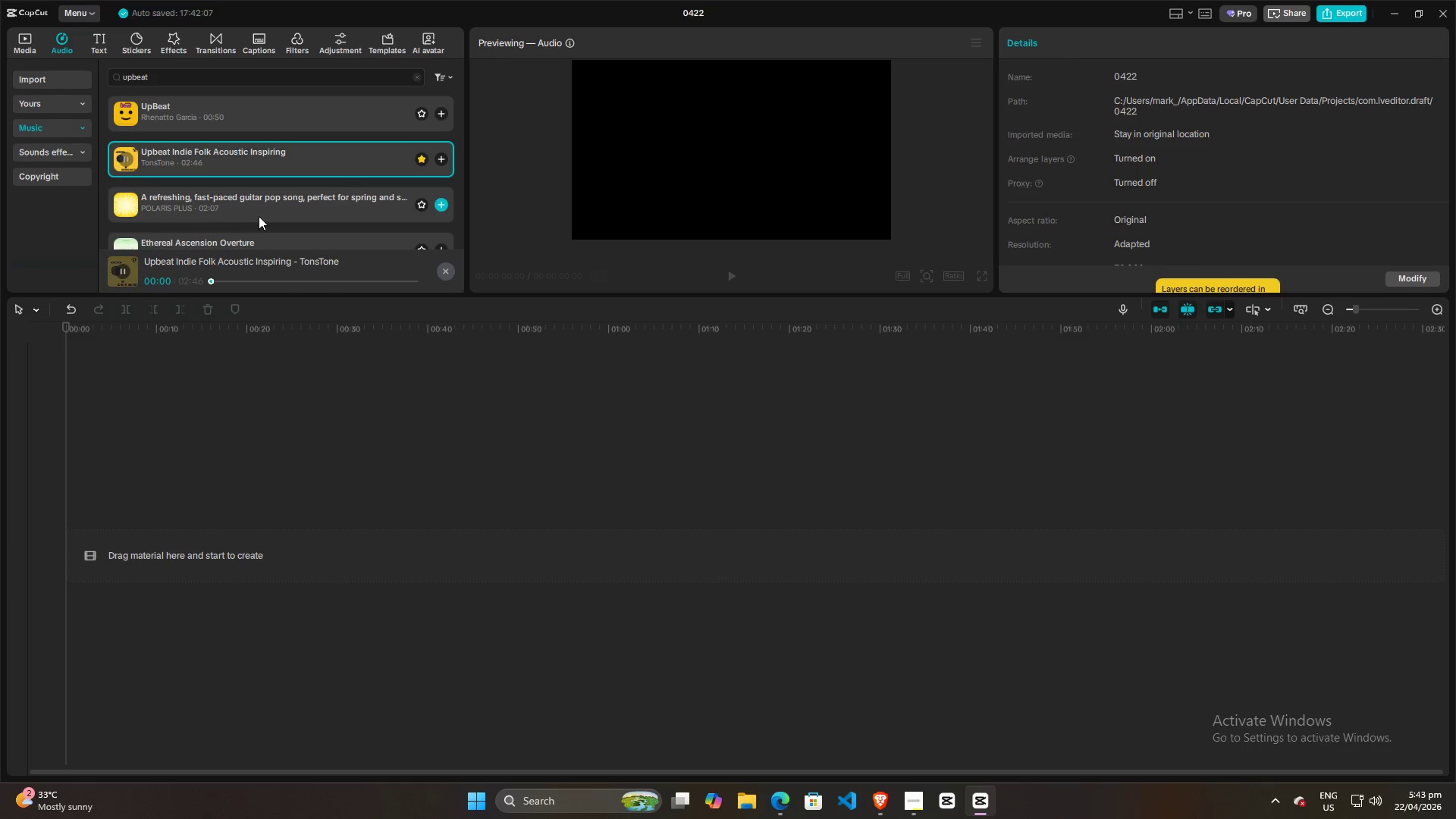 
scroll: coordinate [256, 216], scroll_direction: up, amount: 4.0
 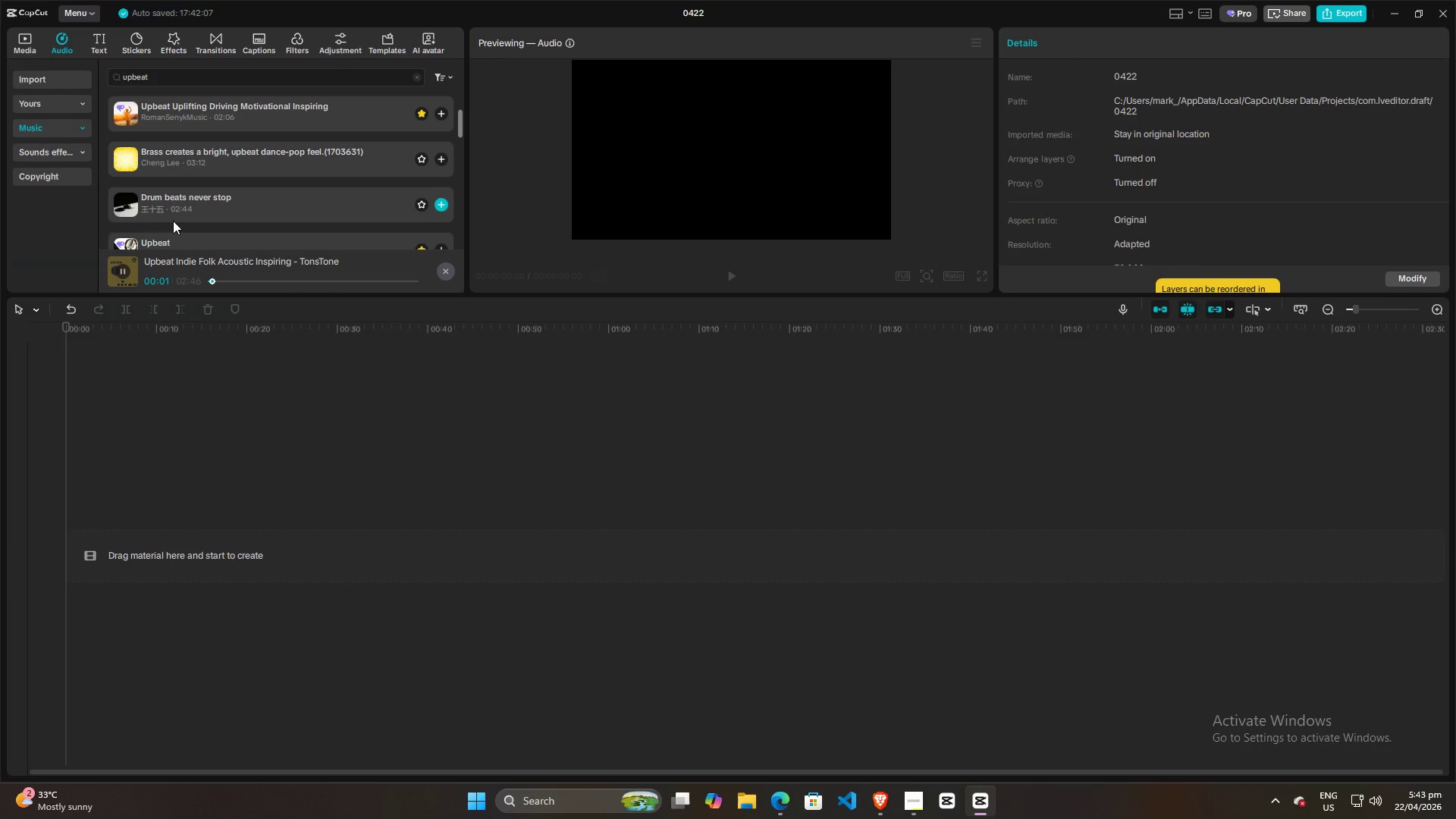 
scroll: coordinate [172, 228], scroll_direction: down, amount: 1.0
 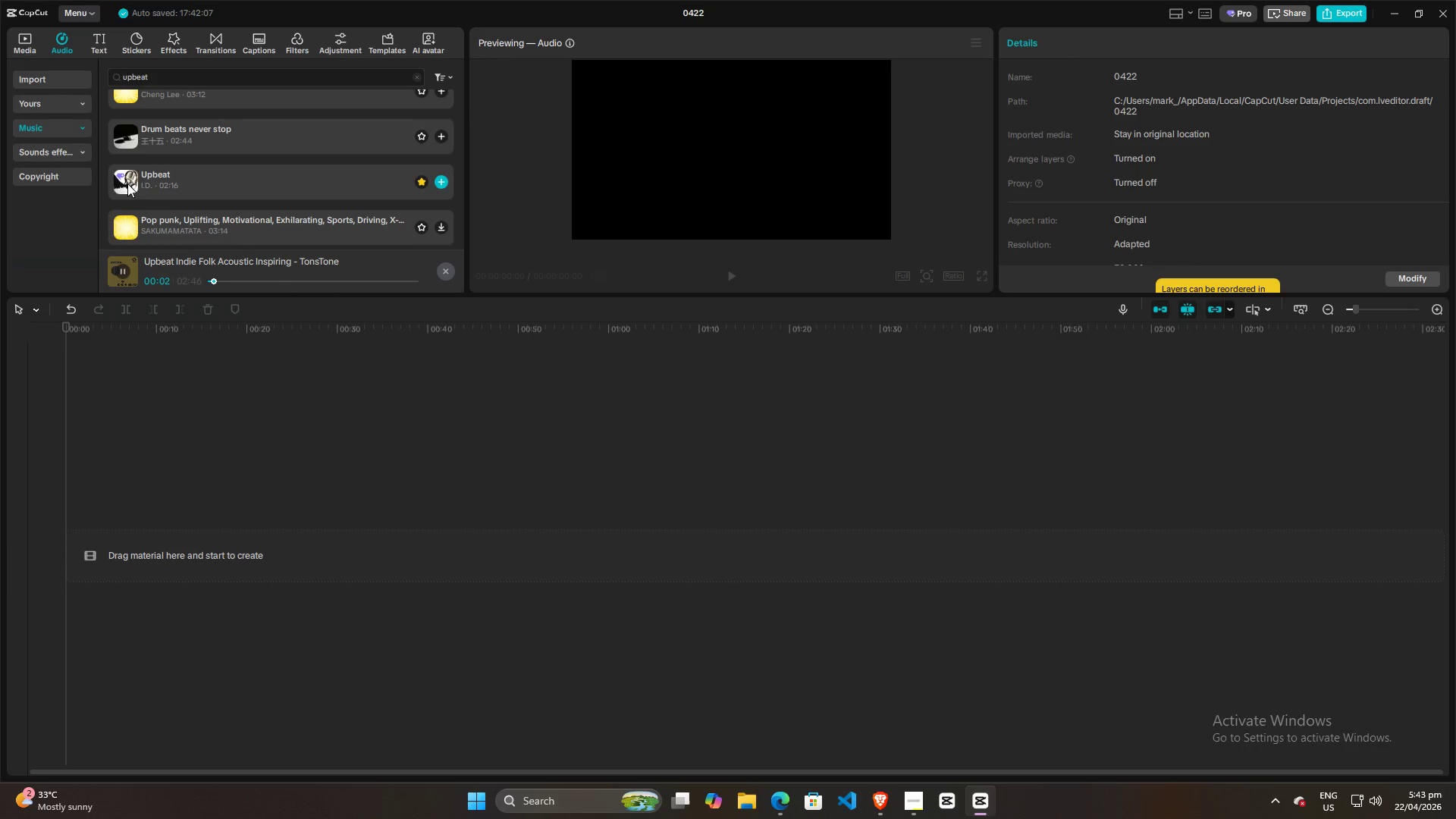 
left_click([126, 180])
 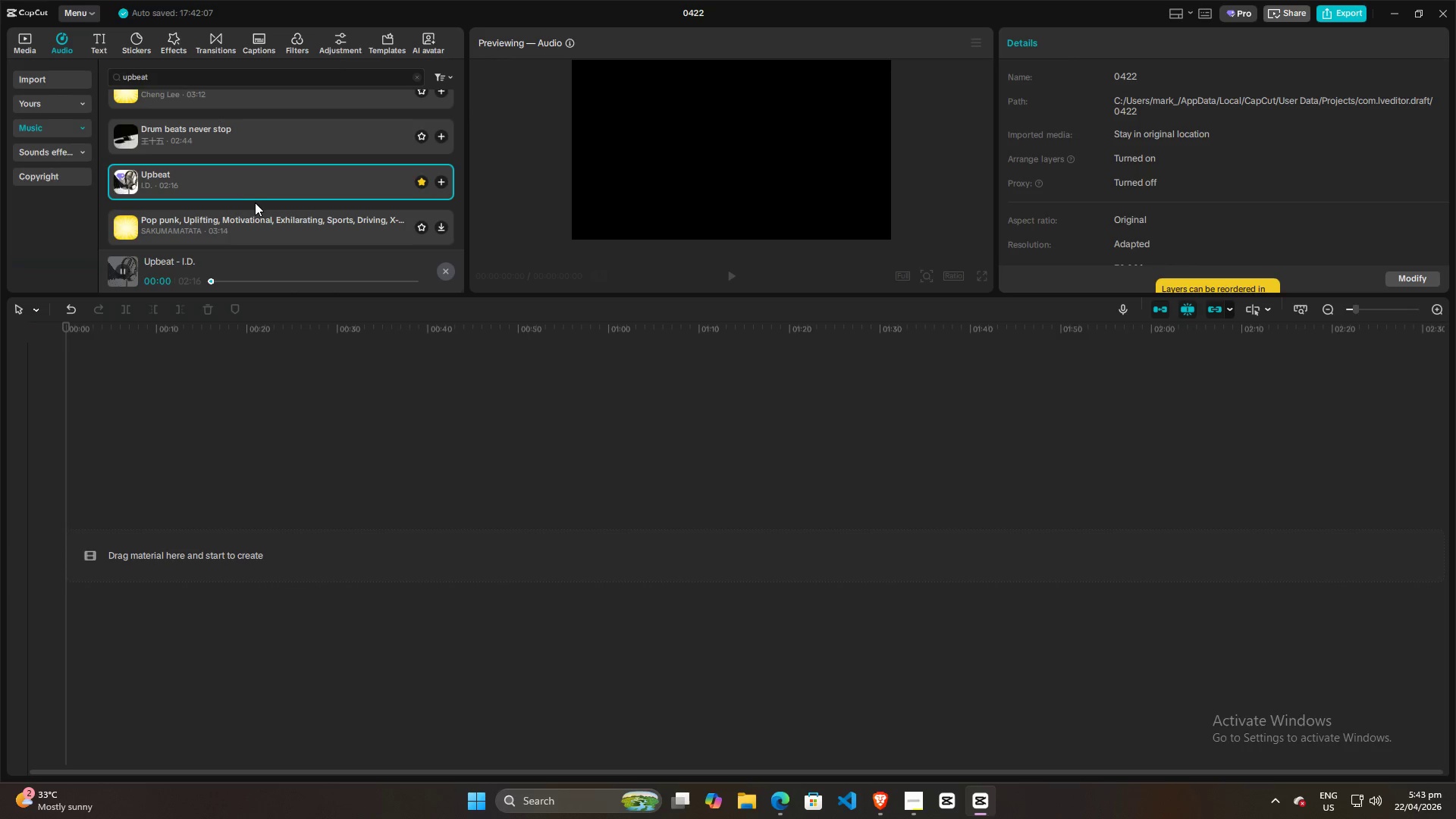 
scroll: coordinate [251, 206], scroll_direction: up, amount: 3.0
 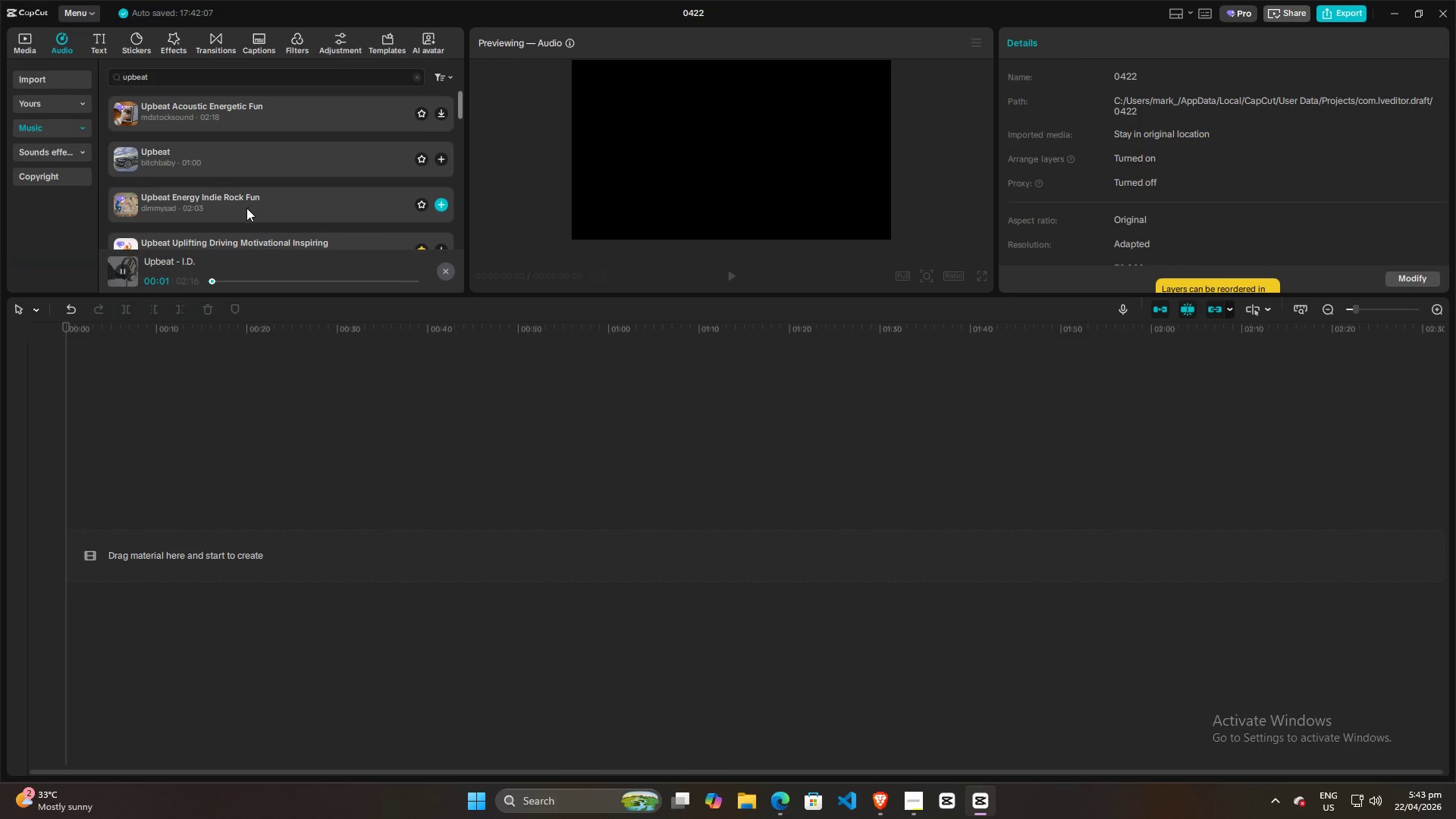 
scroll: coordinate [228, 235], scroll_direction: down, amount: 3.0
 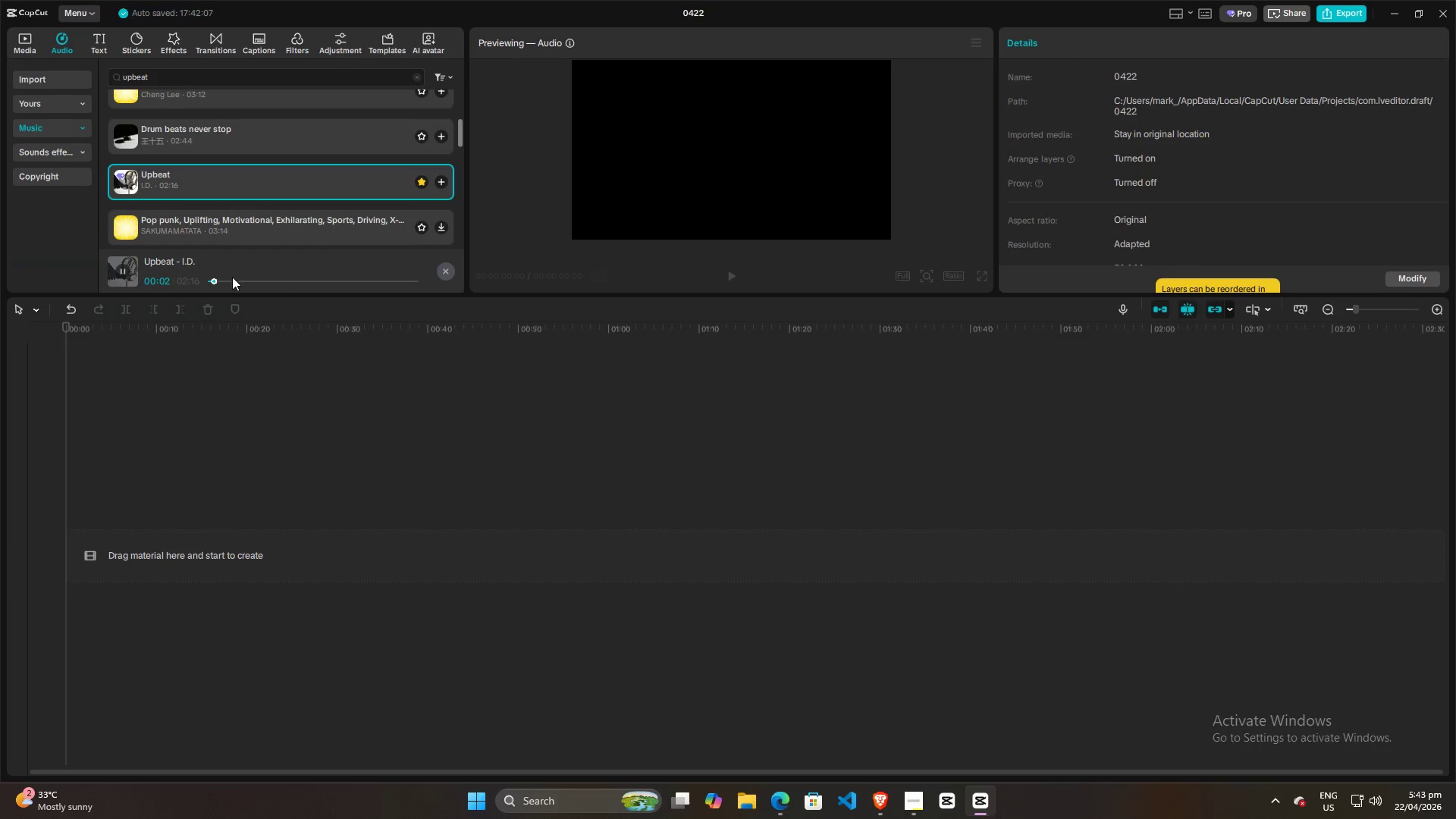 
left_click([237, 278])
 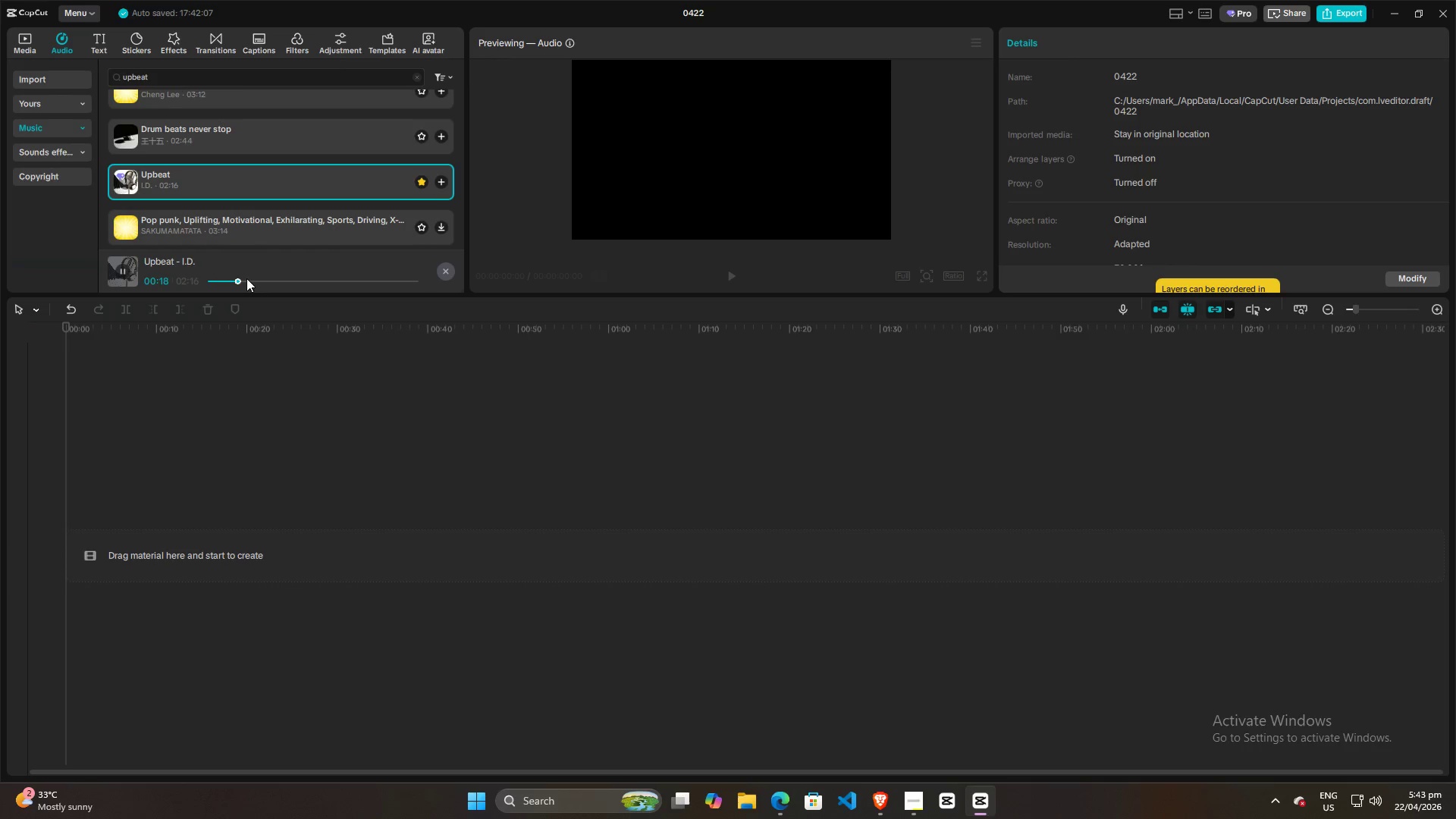 
left_click([252, 278])
 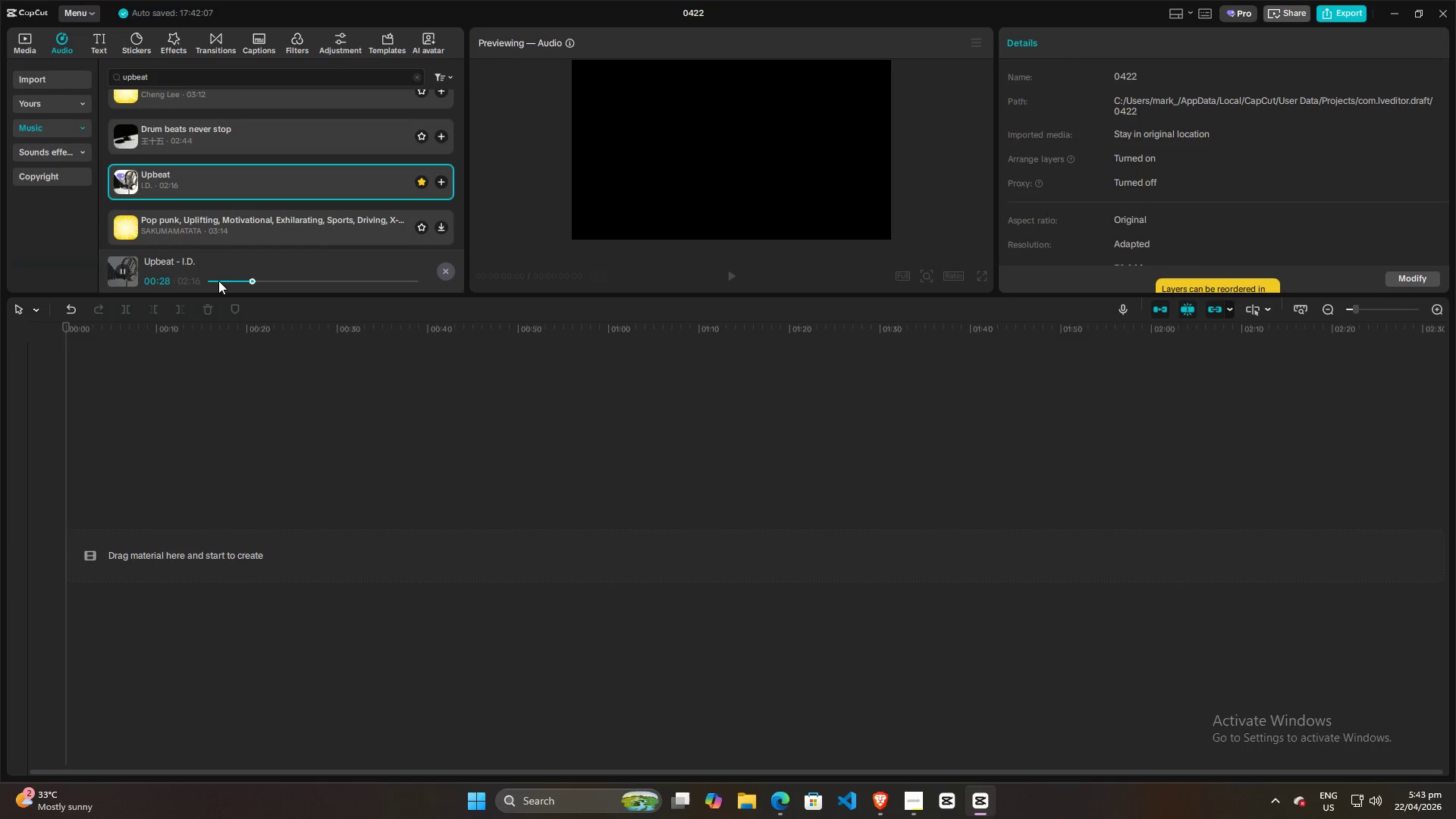 
left_click([215, 281])
 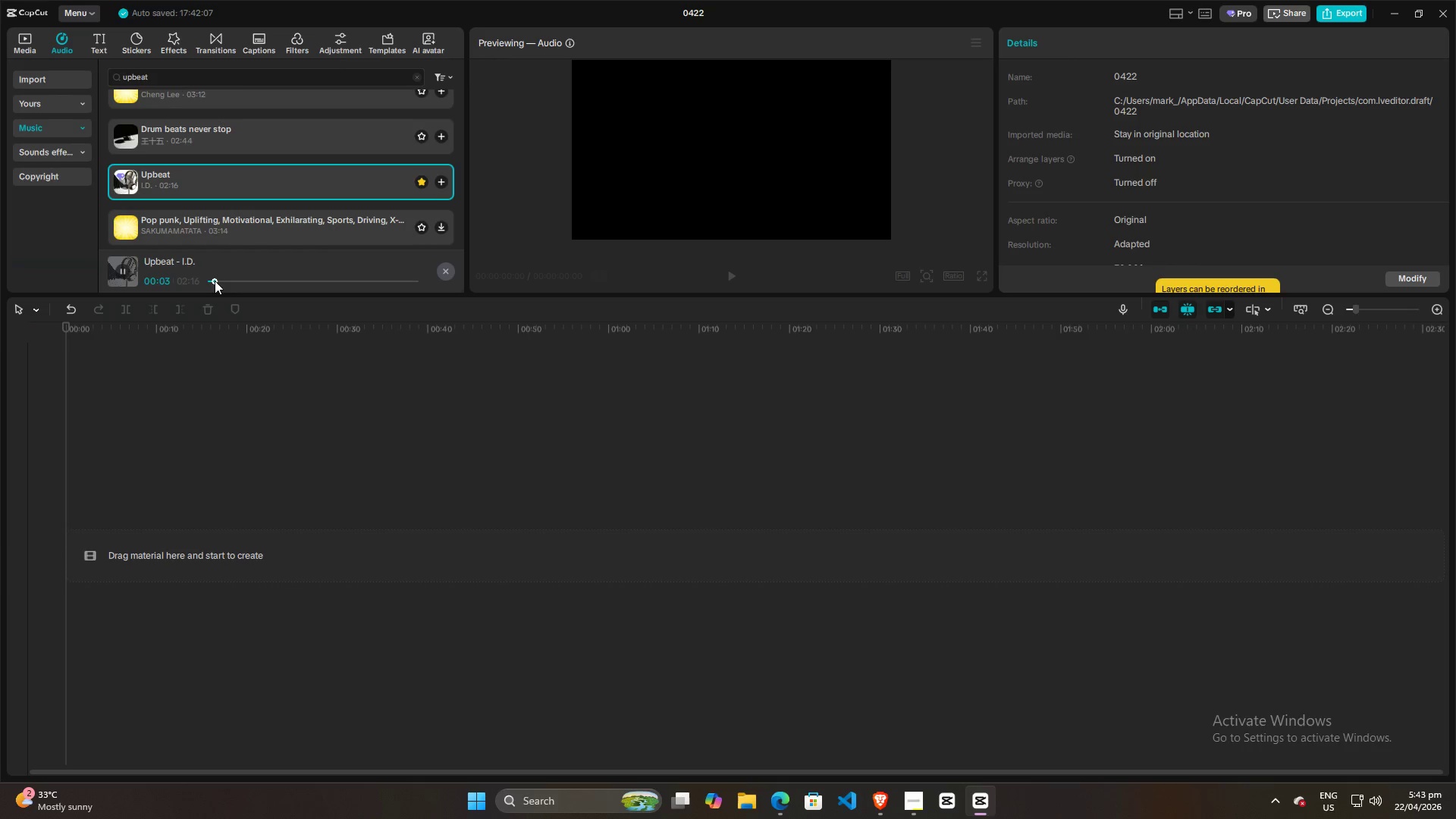 
left_click_drag(start_coordinate=[215, 281], to_coordinate=[184, 288])
 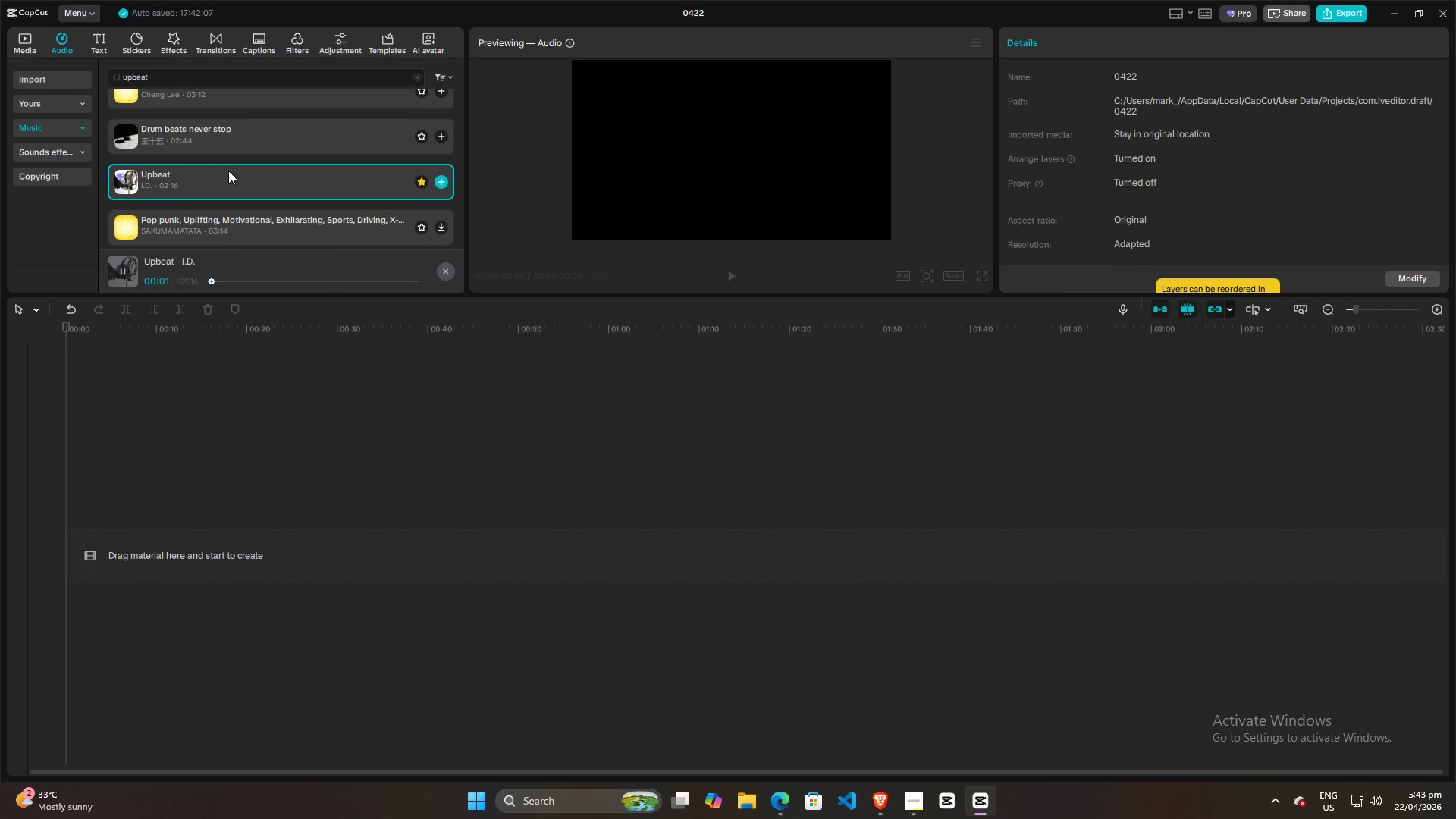 
scroll: coordinate [228, 172], scroll_direction: up, amount: 2.0
 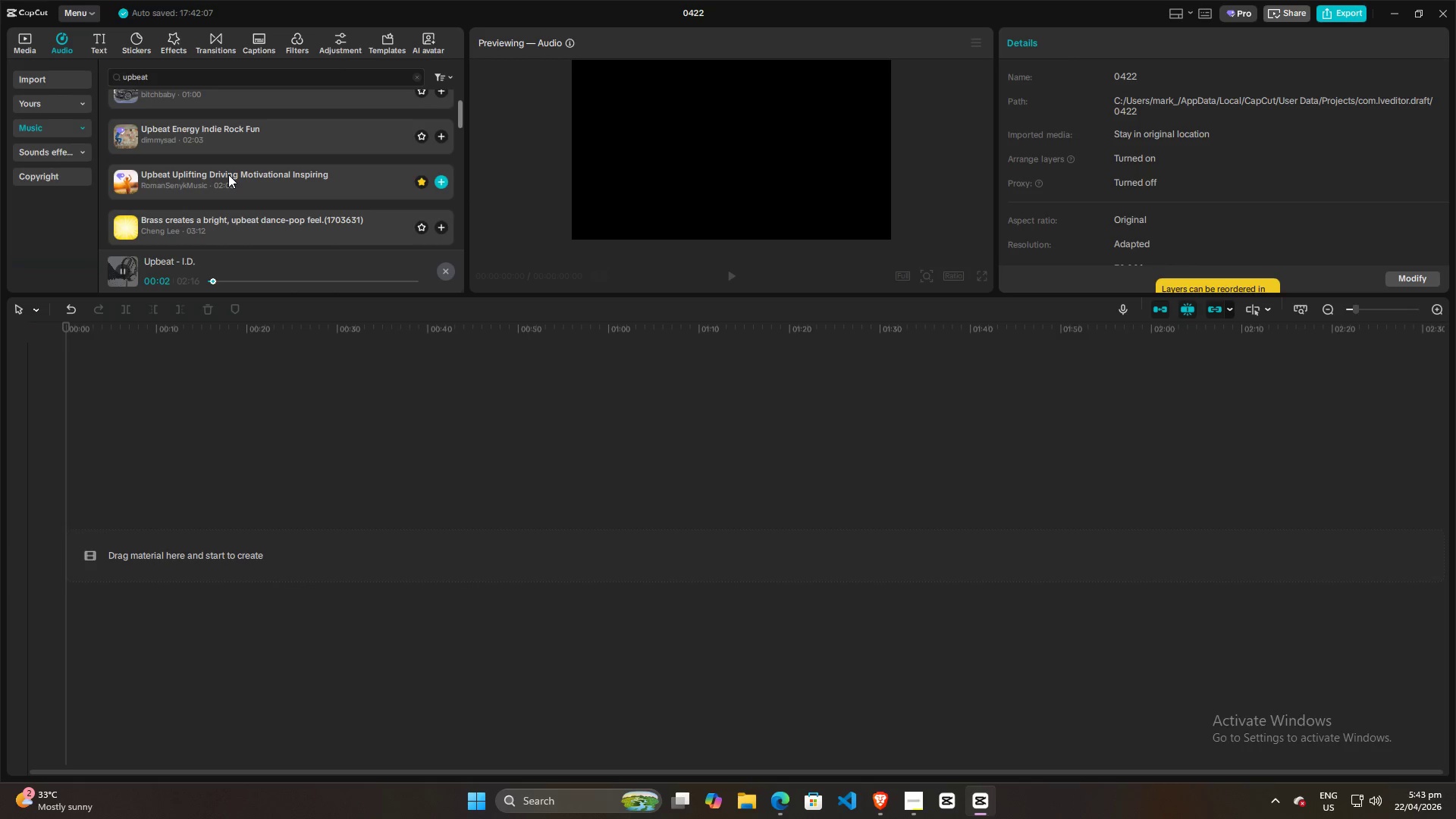 
scroll: coordinate [228, 176], scroll_direction: down, amount: 1.0
 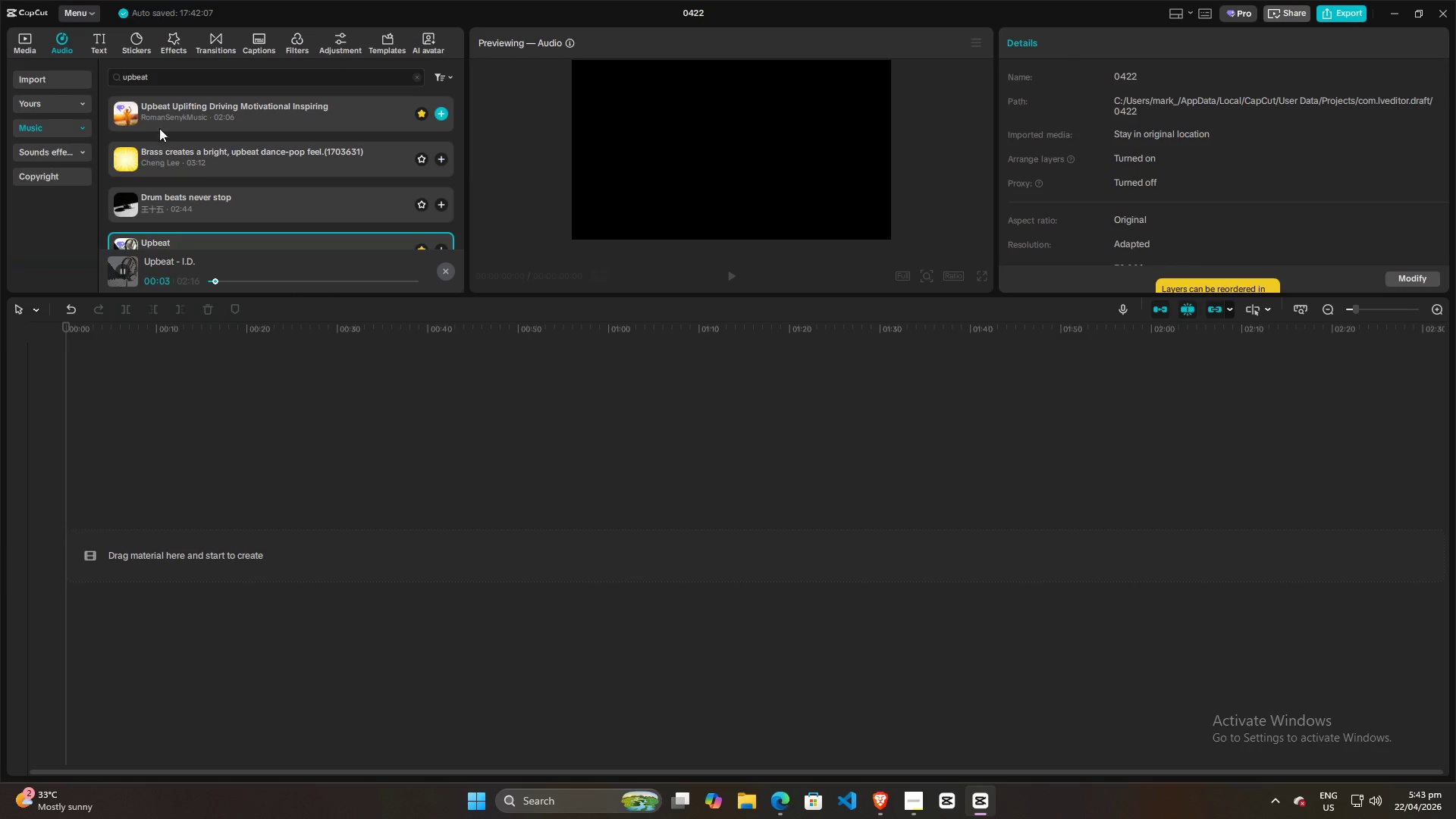 
left_click([127, 117])
 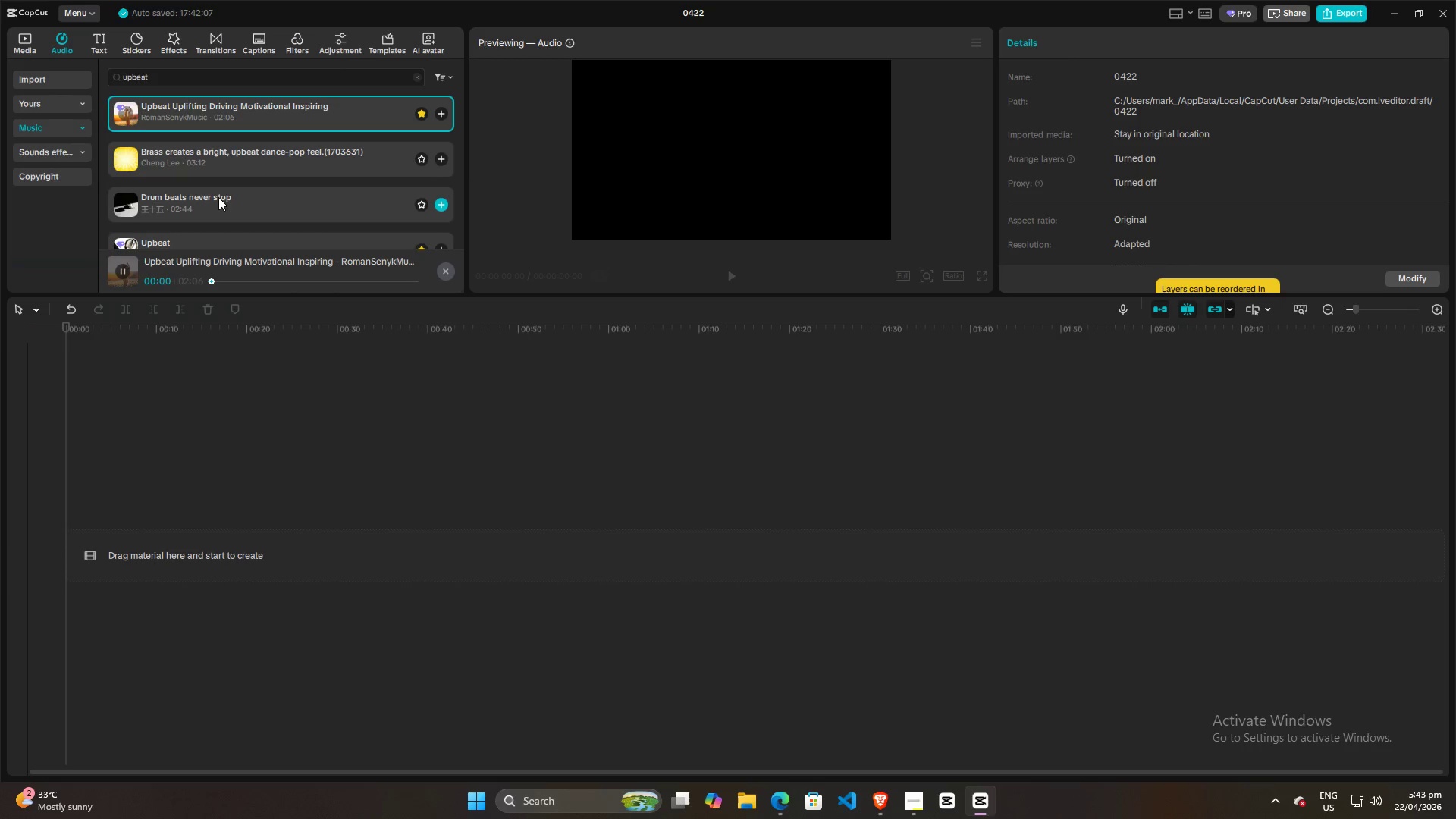 
scroll: coordinate [218, 198], scroll_direction: down, amount: 1.0
 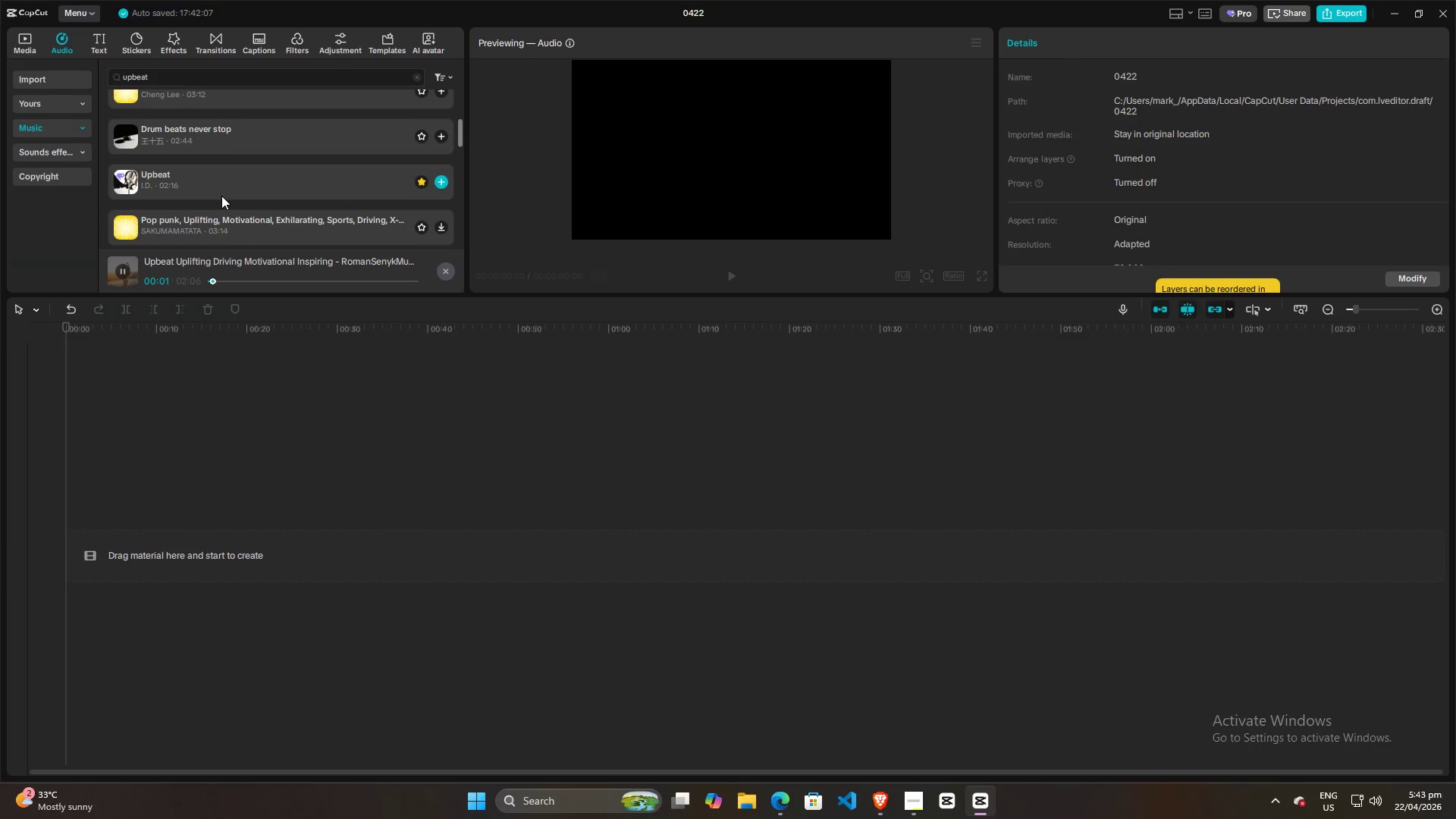 
scroll: coordinate [223, 196], scroll_direction: up, amount: 2.0
 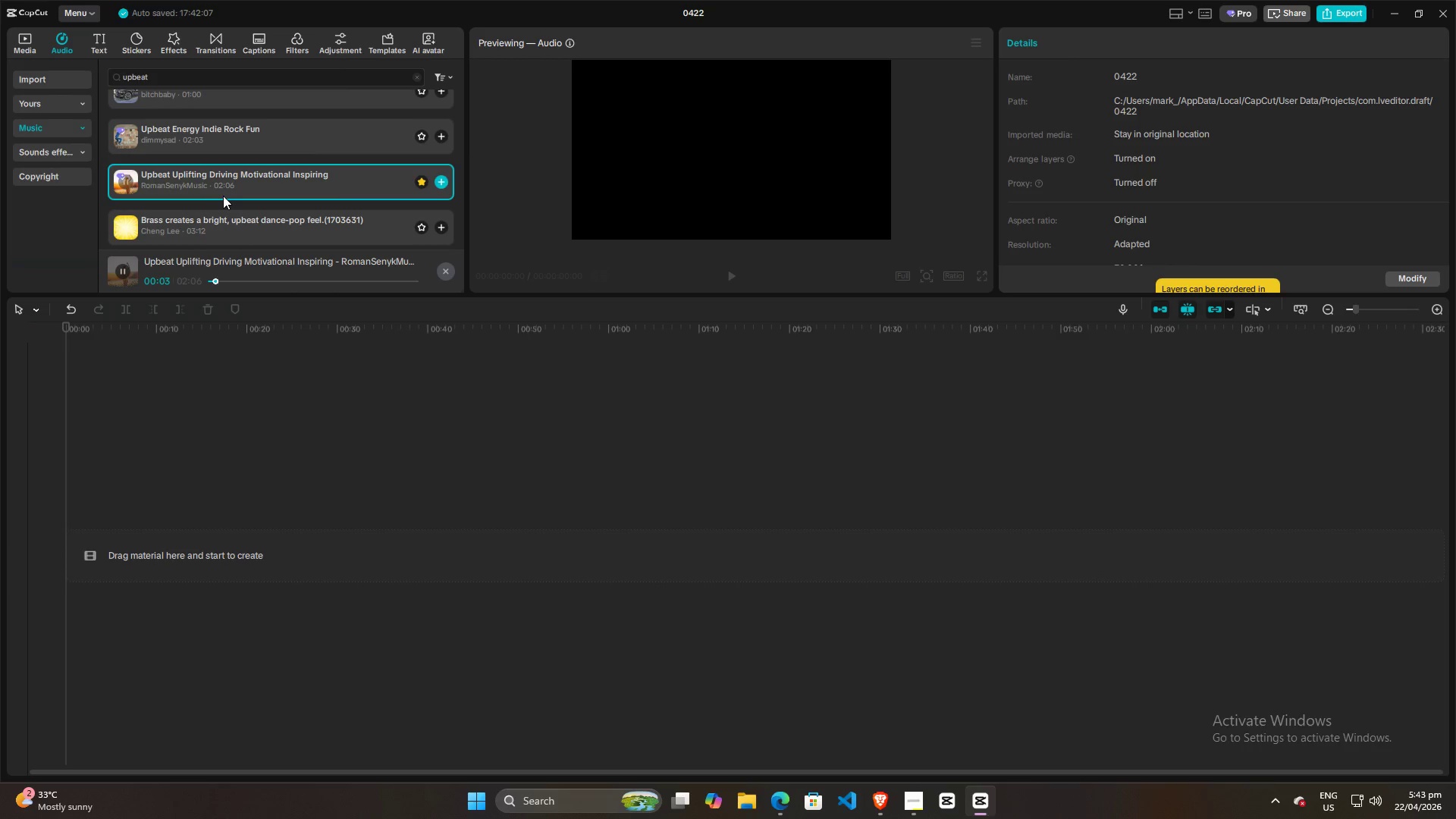 
scroll: coordinate [233, 193], scroll_direction: none, amount: 0.0
 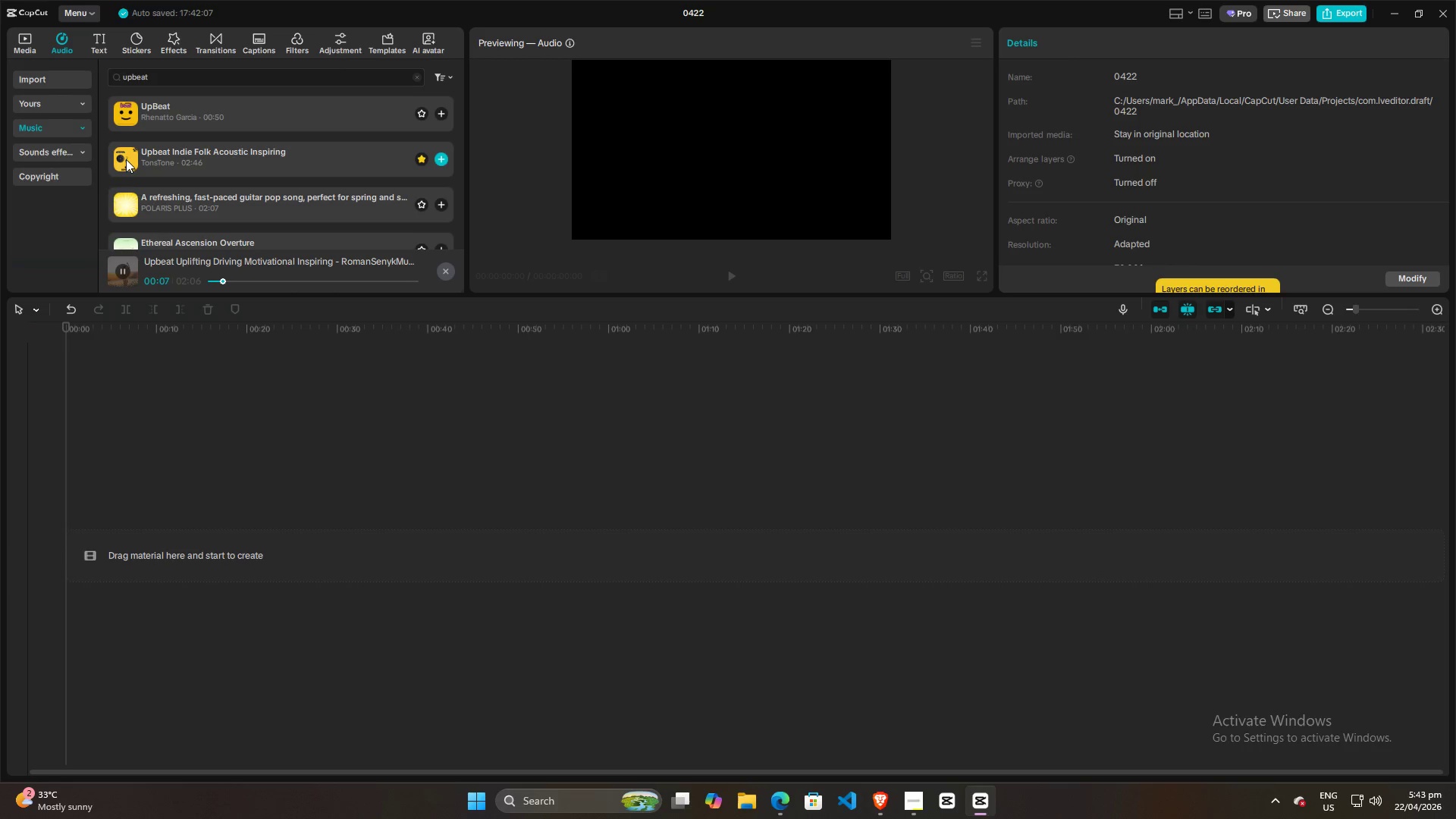 
left_click([126, 159])
 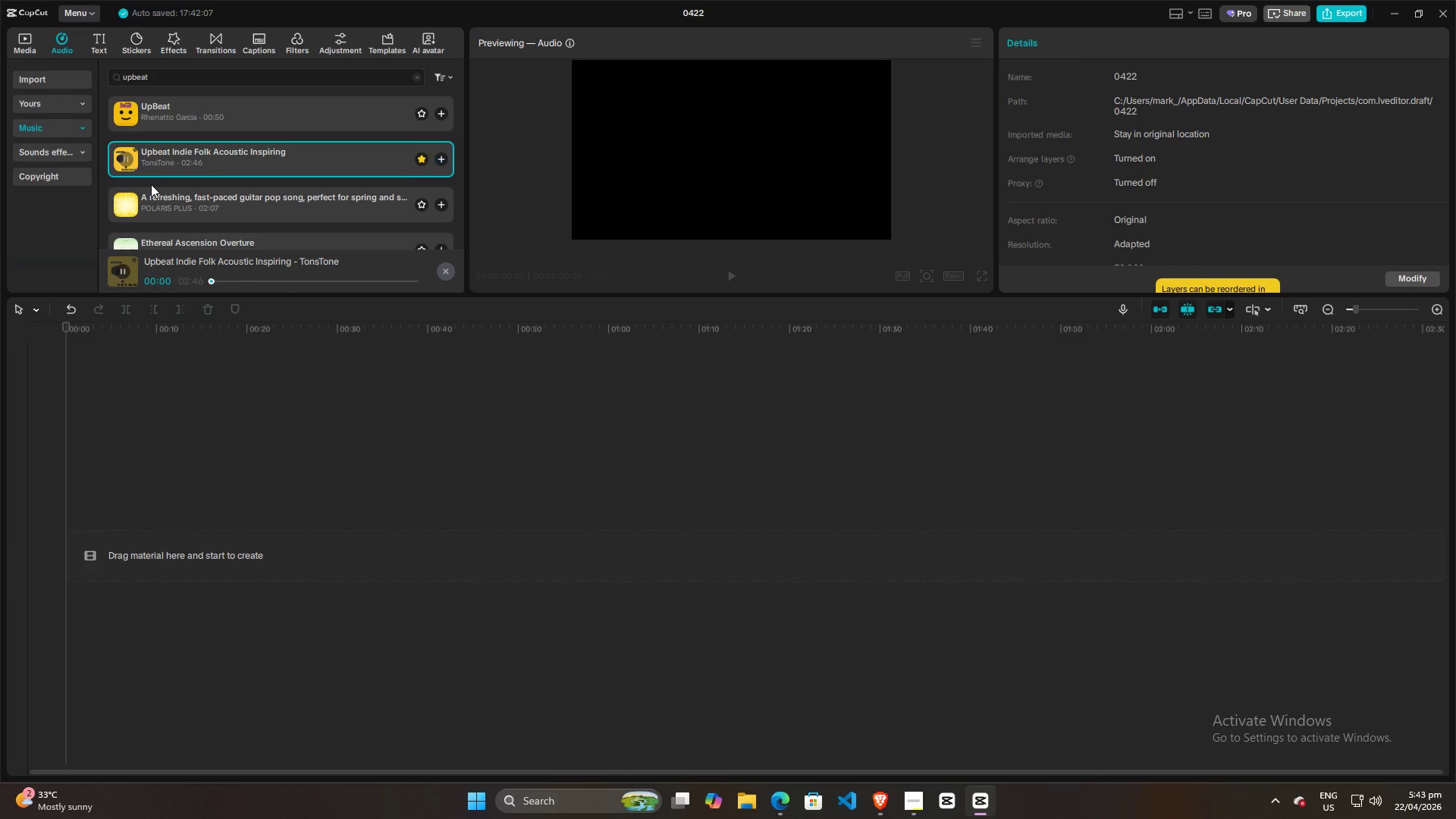 
scroll: coordinate [167, 193], scroll_direction: down, amount: 4.0
 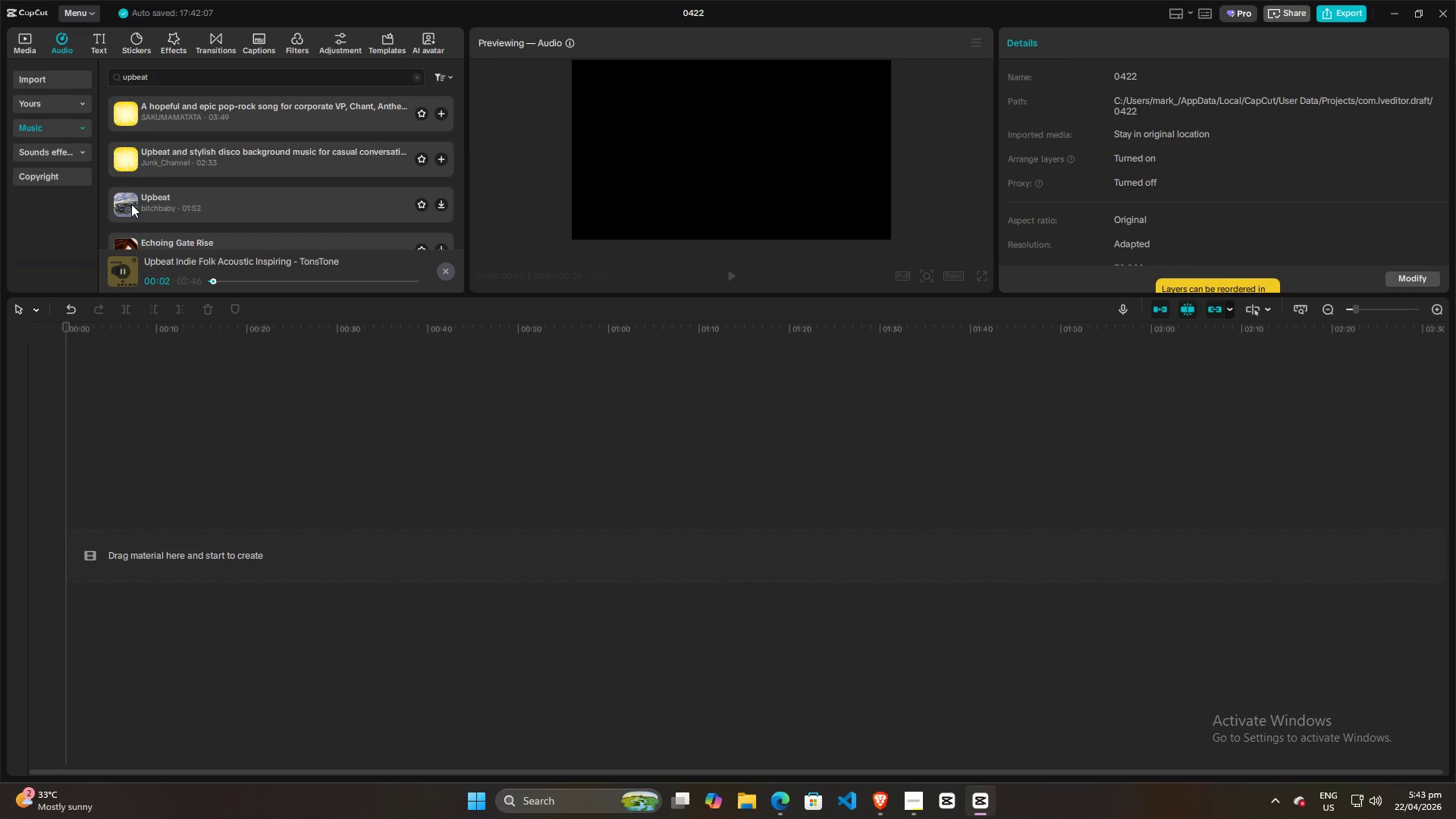 
left_click([131, 204])
 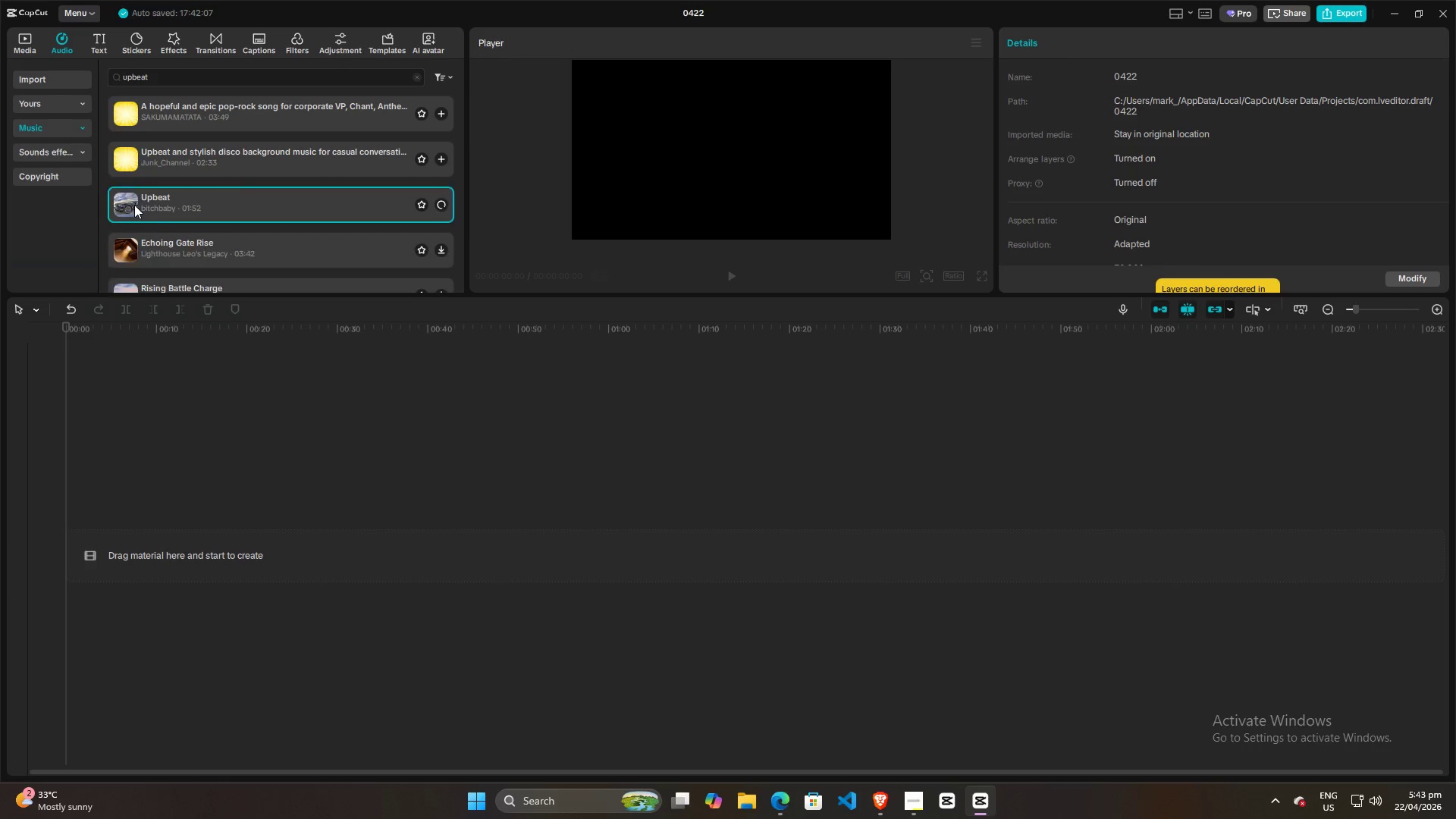 
scroll: coordinate [152, 206], scroll_direction: down, amount: 2.0
 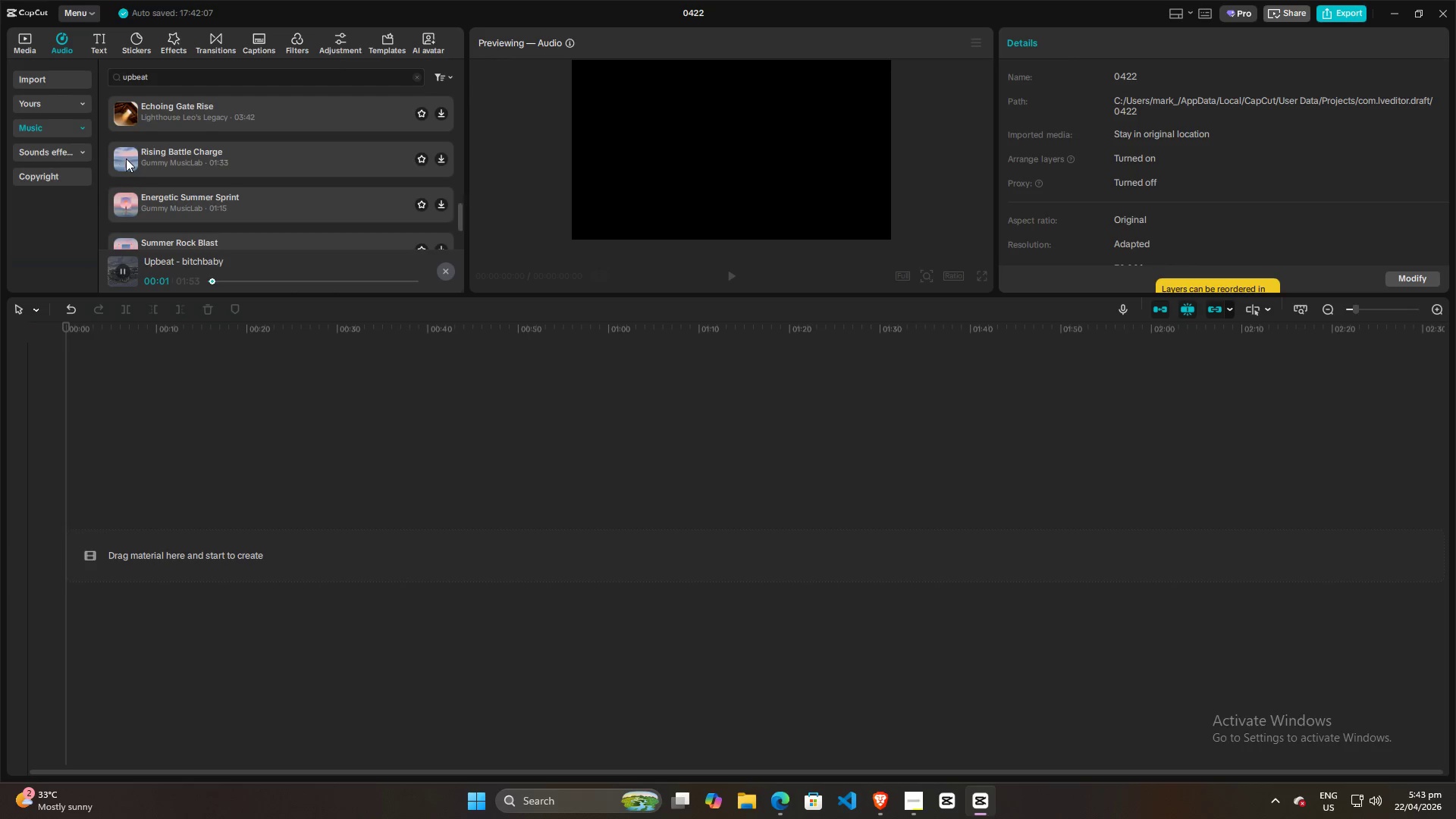 
scroll: coordinate [137, 160], scroll_direction: up, amount: 1.0
 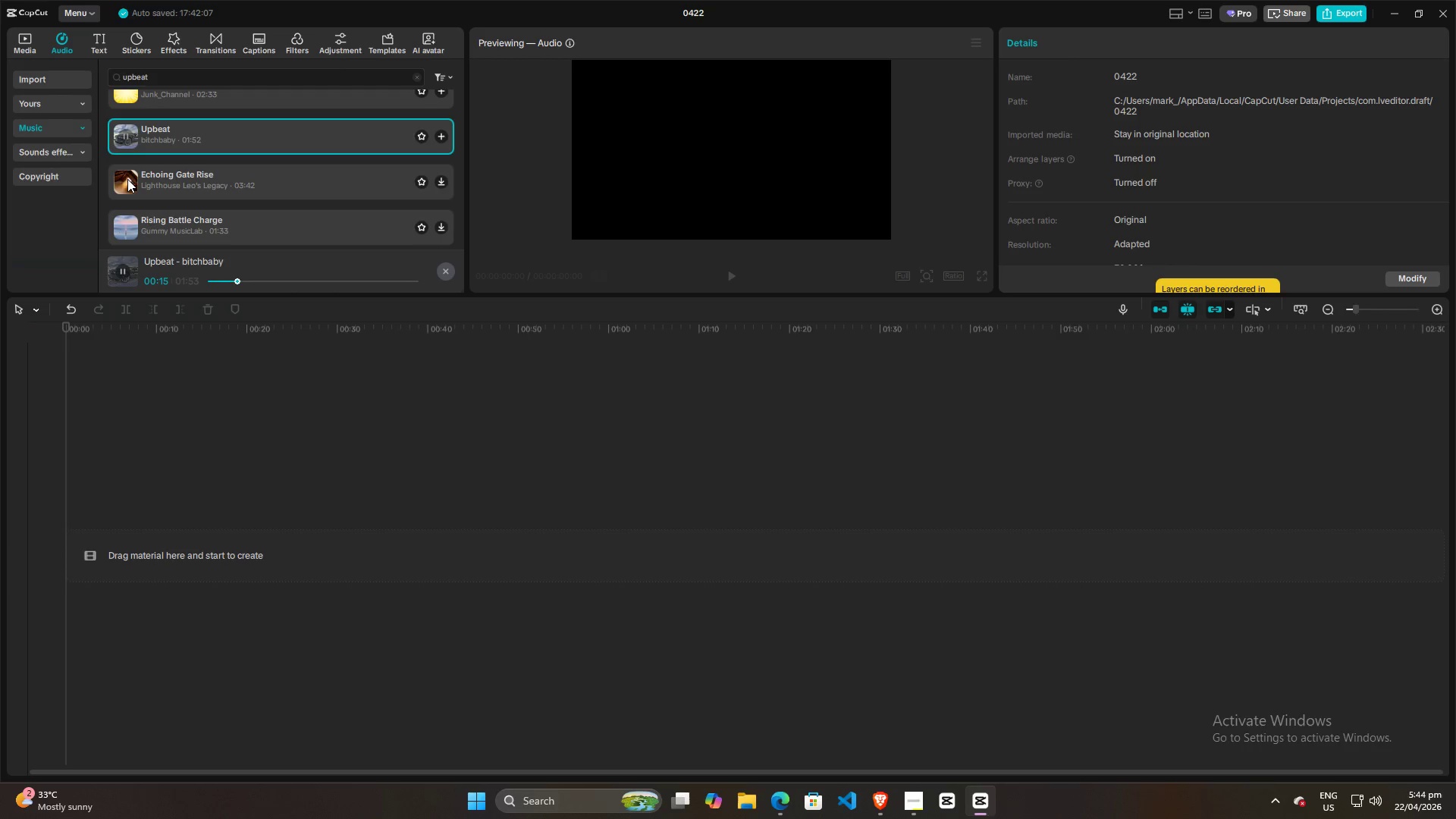 
wait(18.09)
 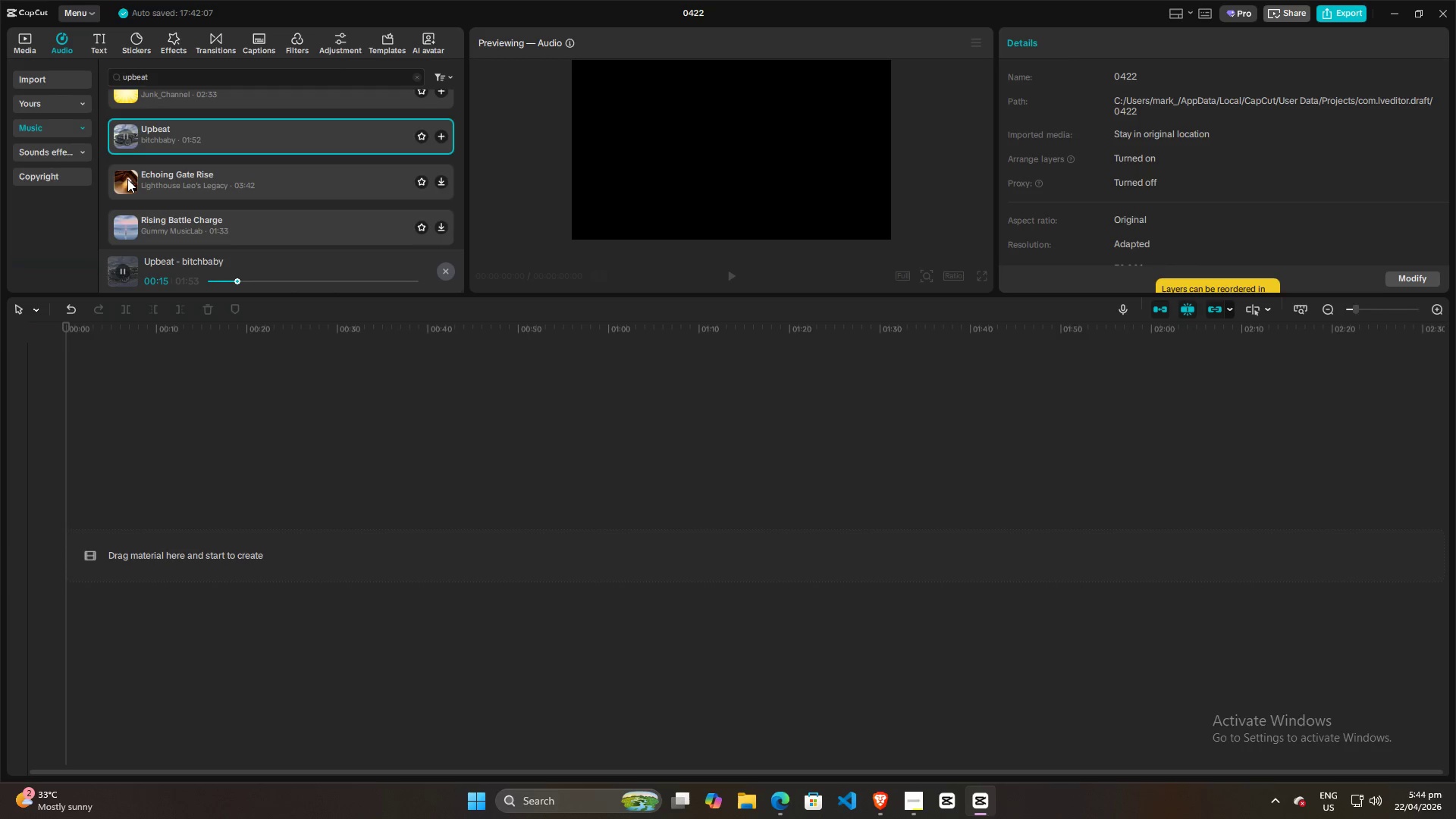 
left_click([127, 179])
 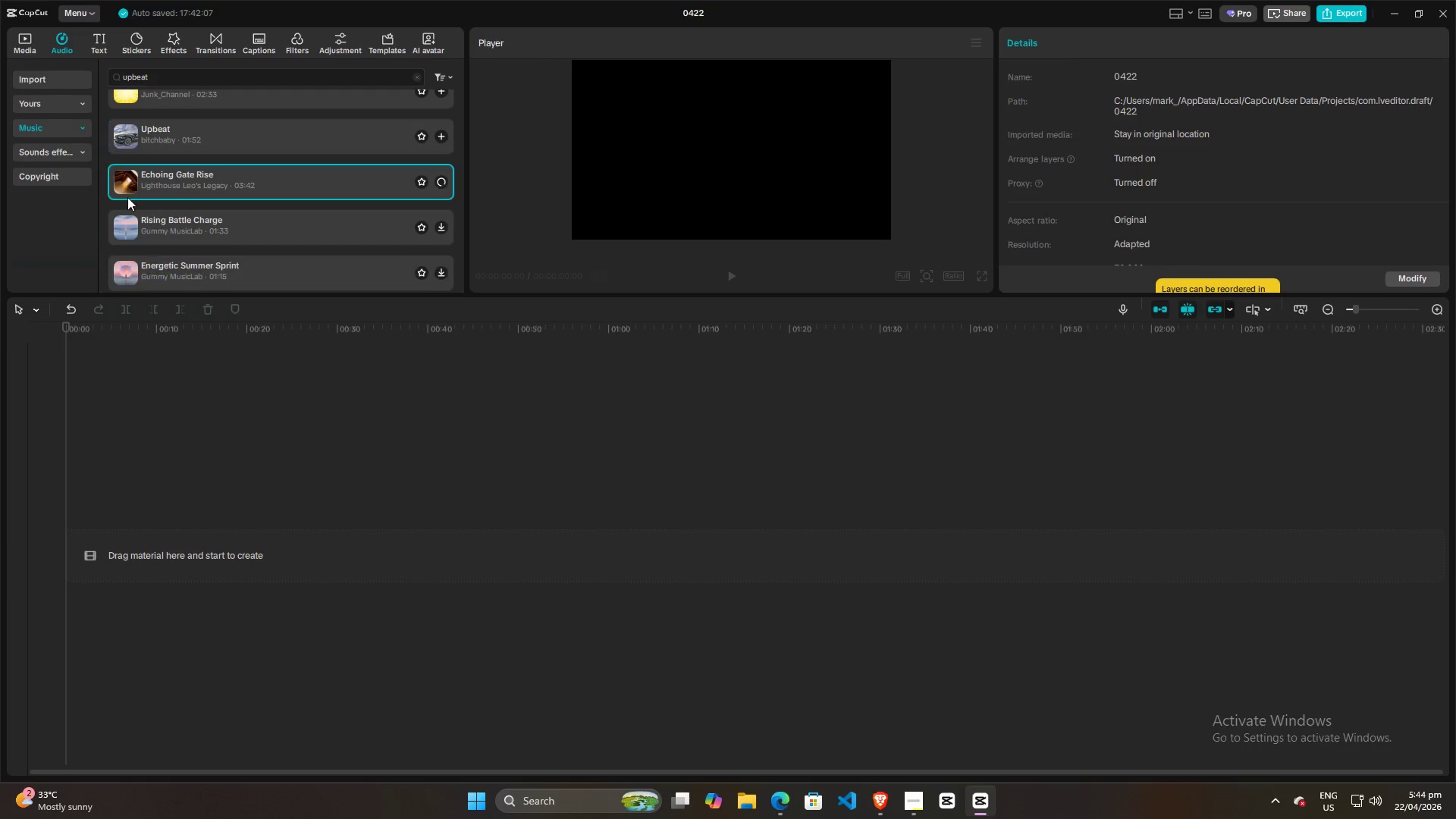 
mouse_move([143, 223])
 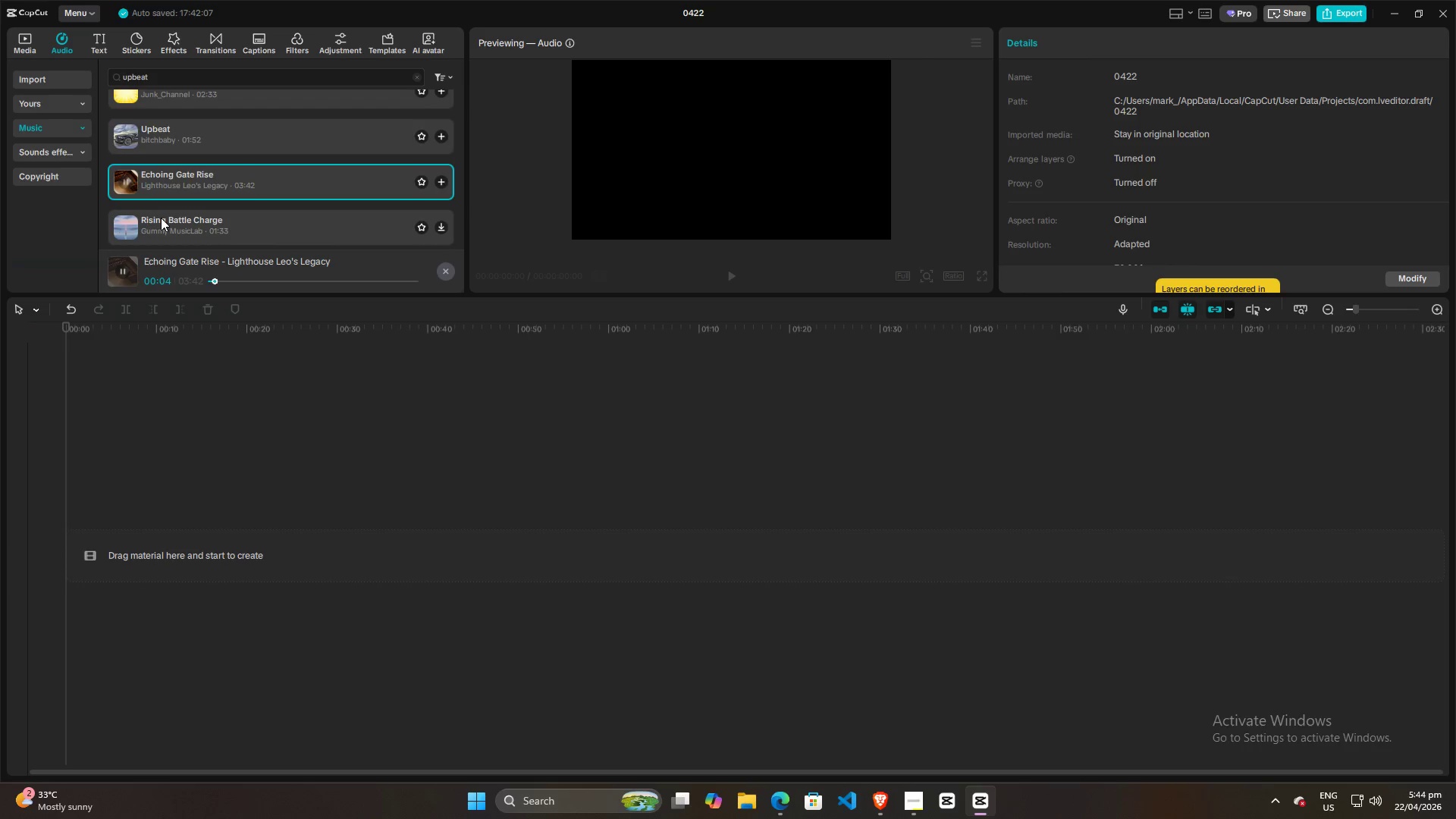 
scroll: coordinate [161, 218], scroll_direction: down, amount: 1.0
 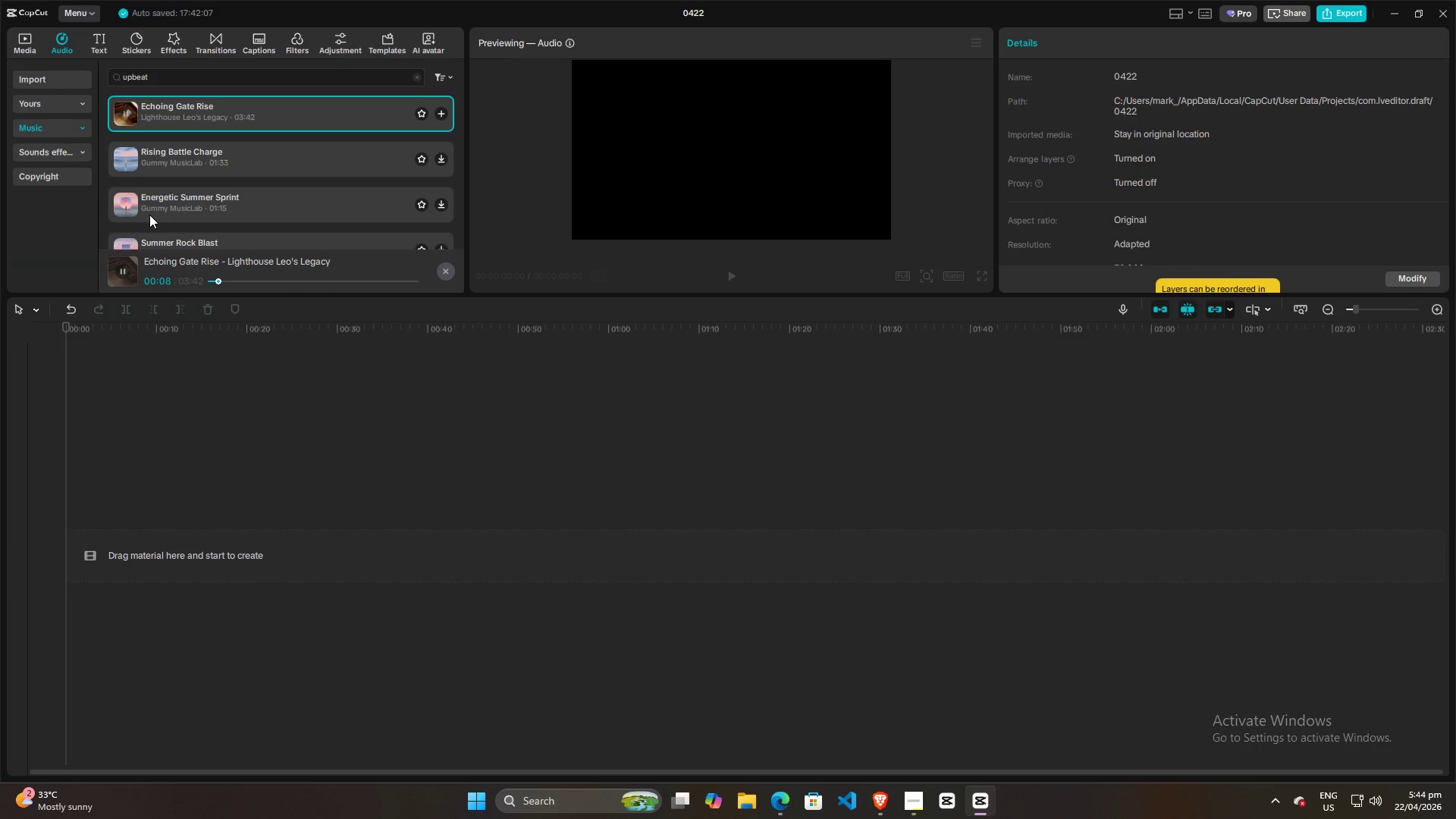 
left_click([124, 152])
 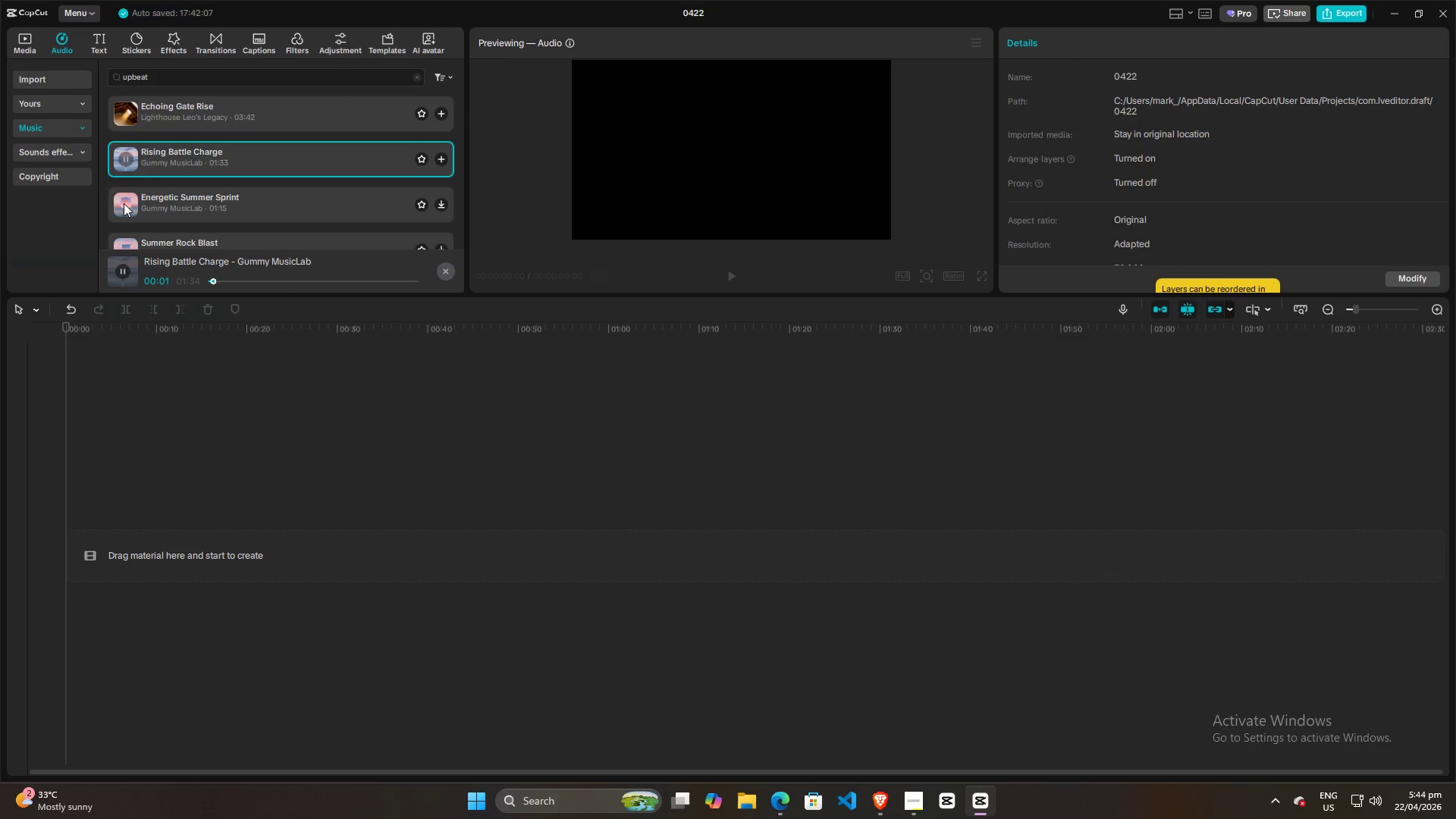 
left_click([124, 203])
 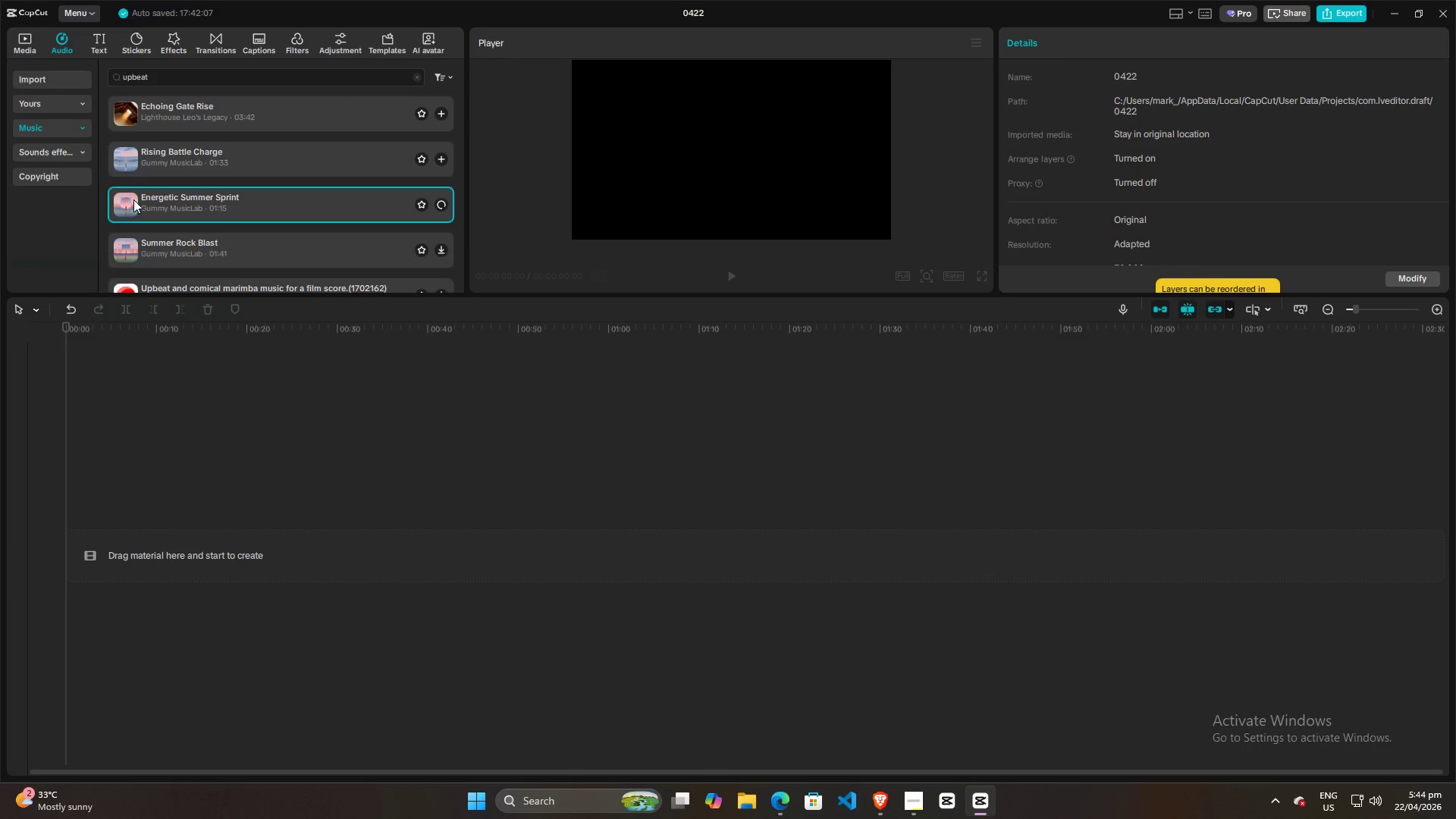 
scroll: coordinate [133, 199], scroll_direction: down, amount: 1.0
 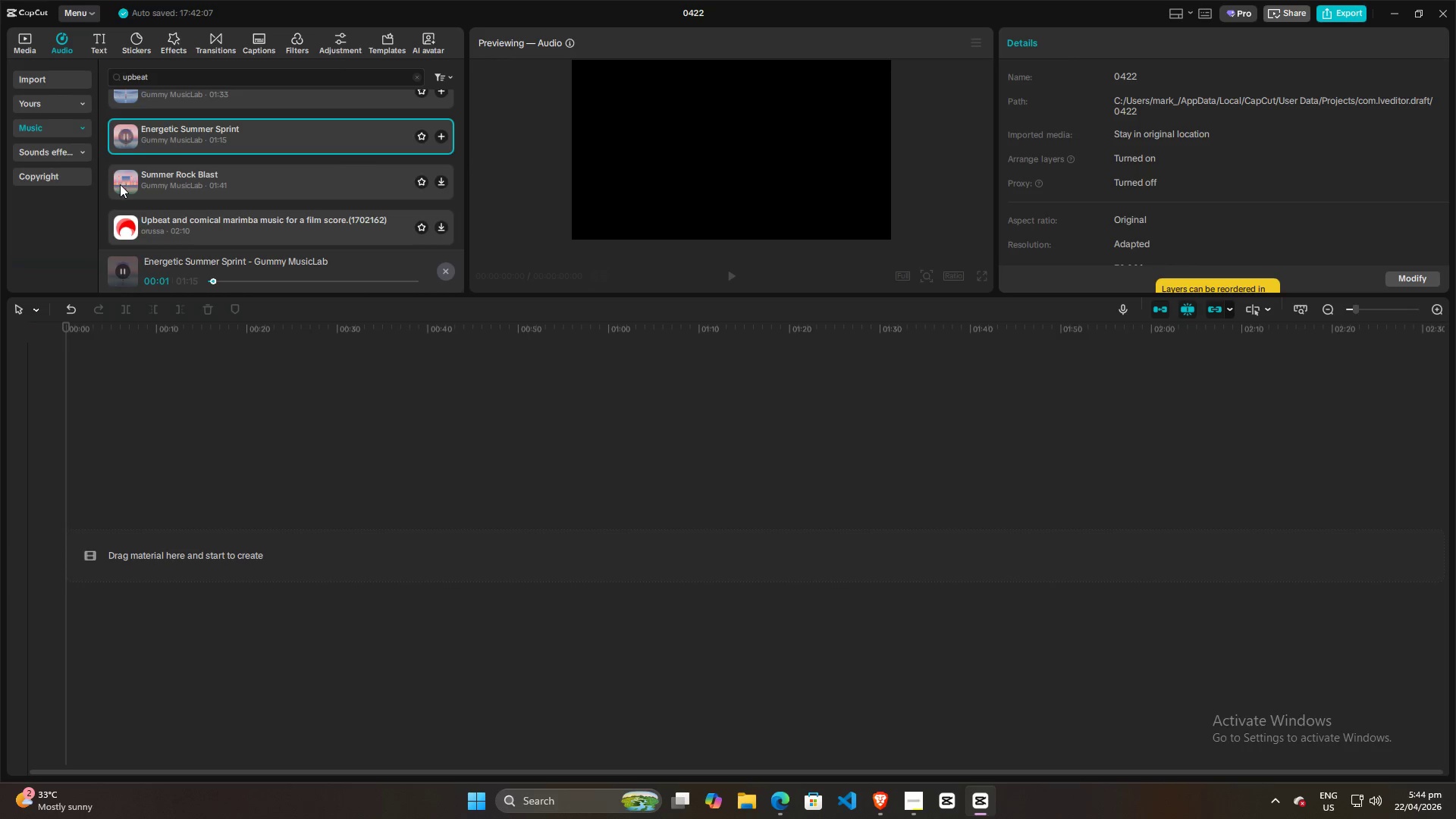 
scroll: coordinate [145, 191], scroll_direction: up, amount: 4.0
 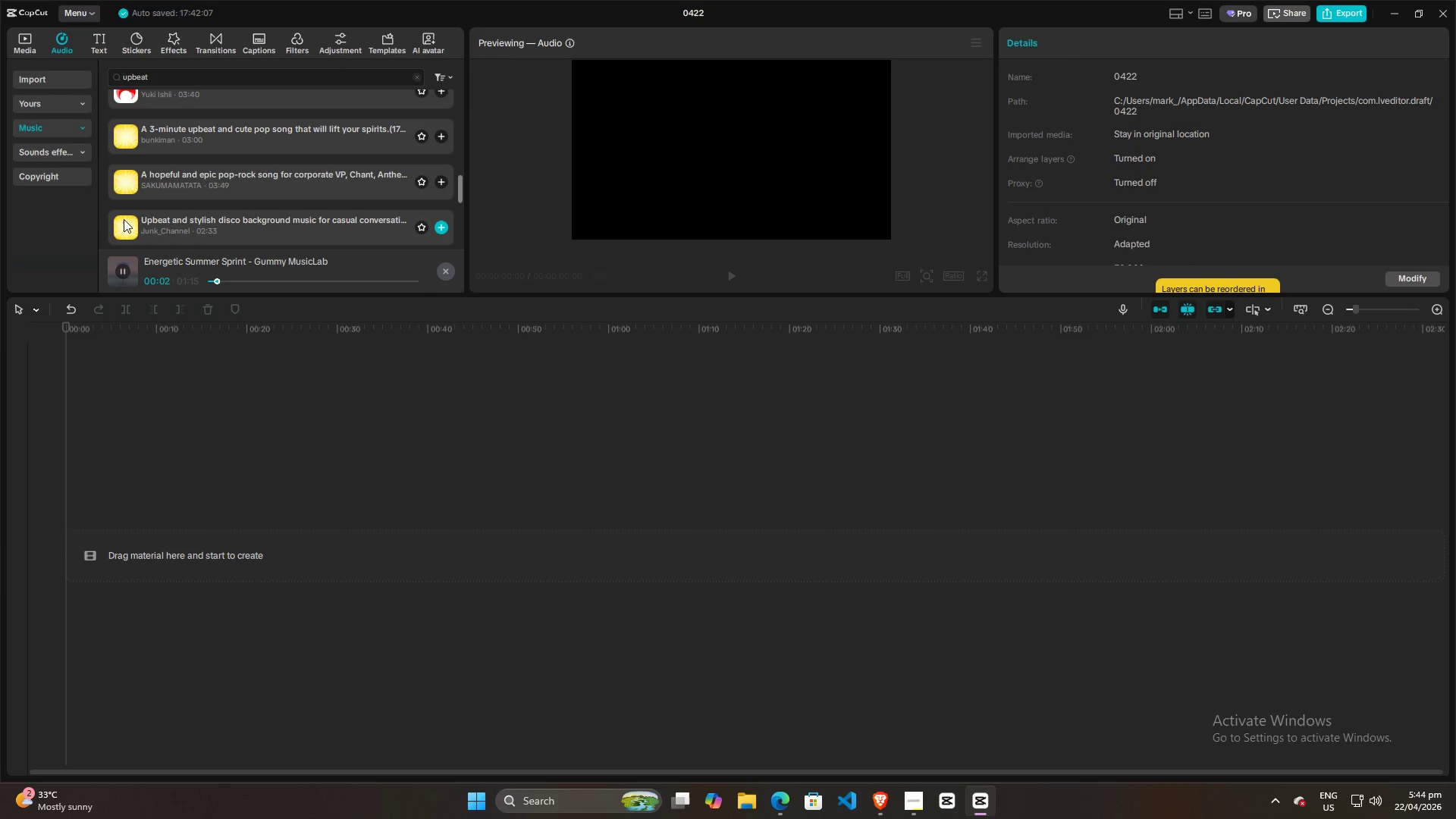 
left_click([122, 226])
 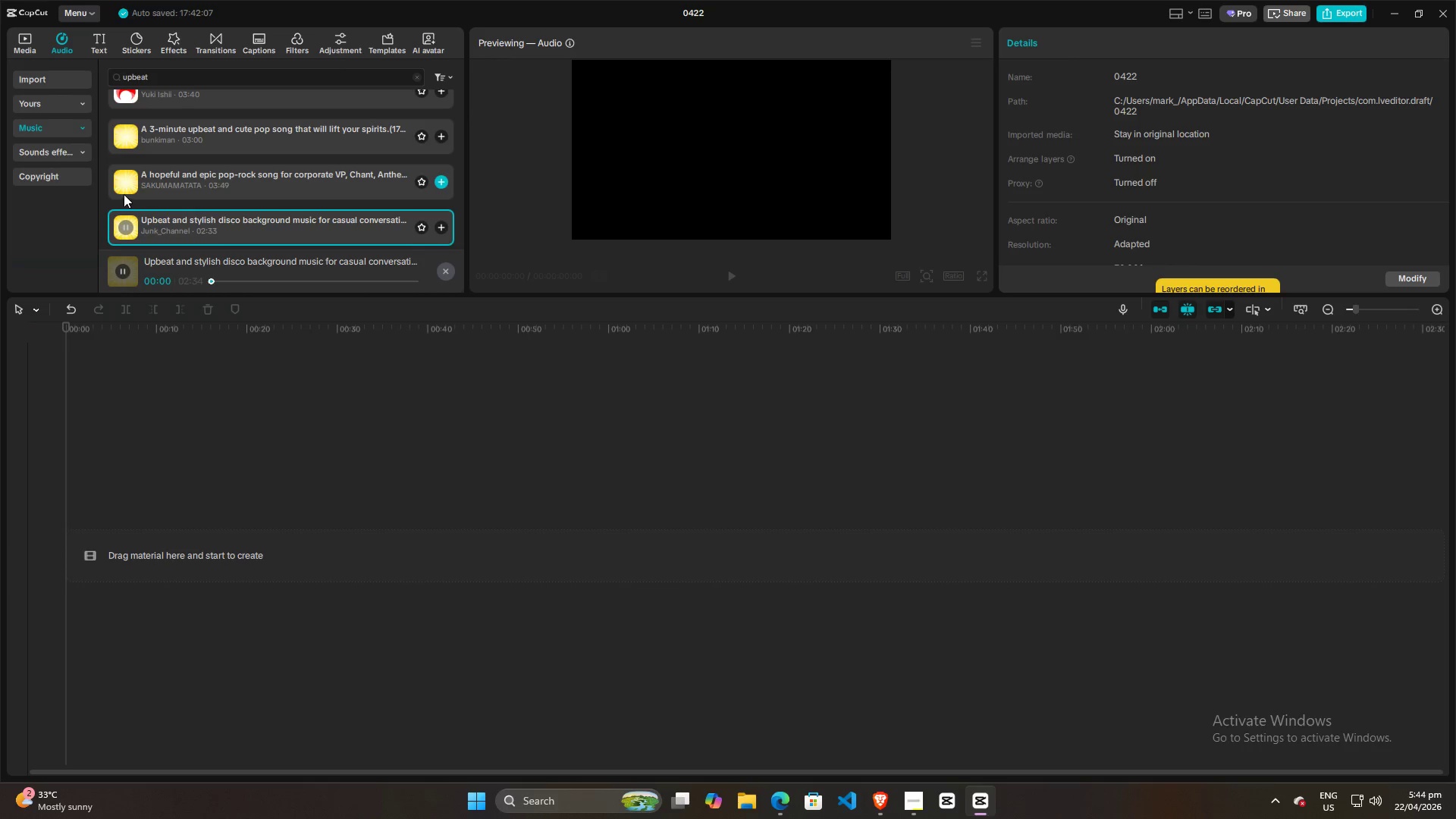 
left_click([124, 186])
 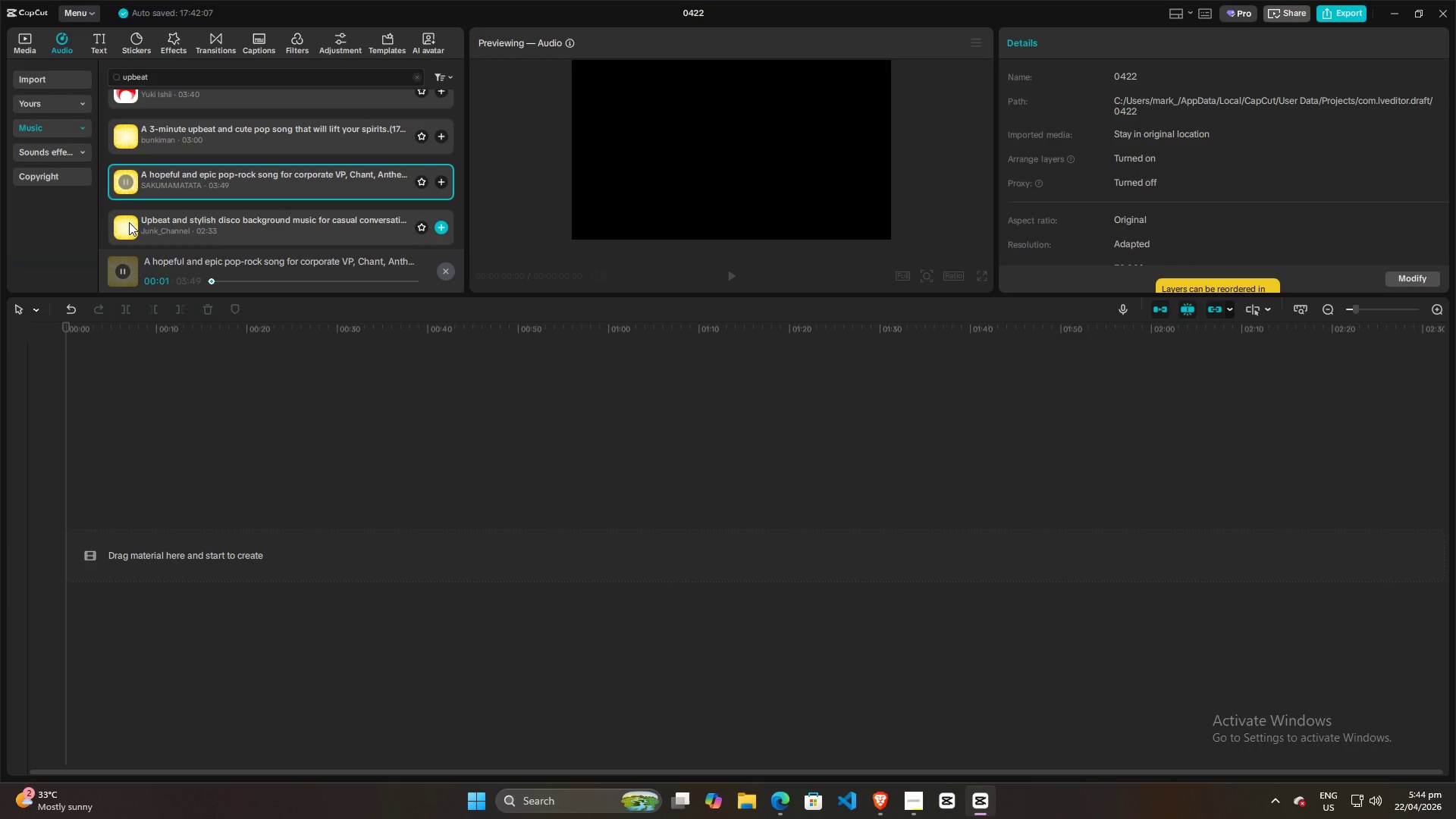 
left_click([128, 227])
 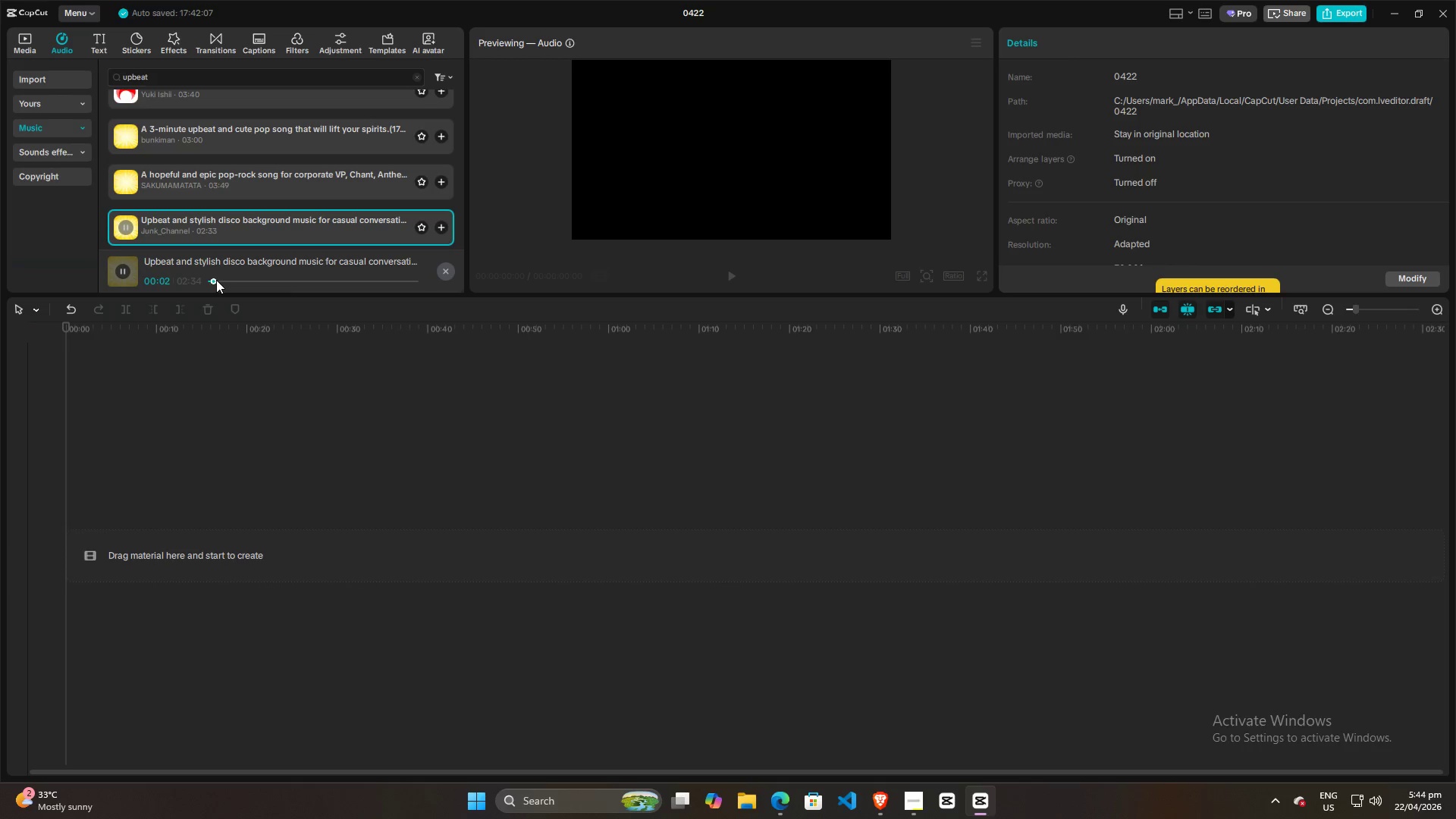 
left_click([119, 180])
 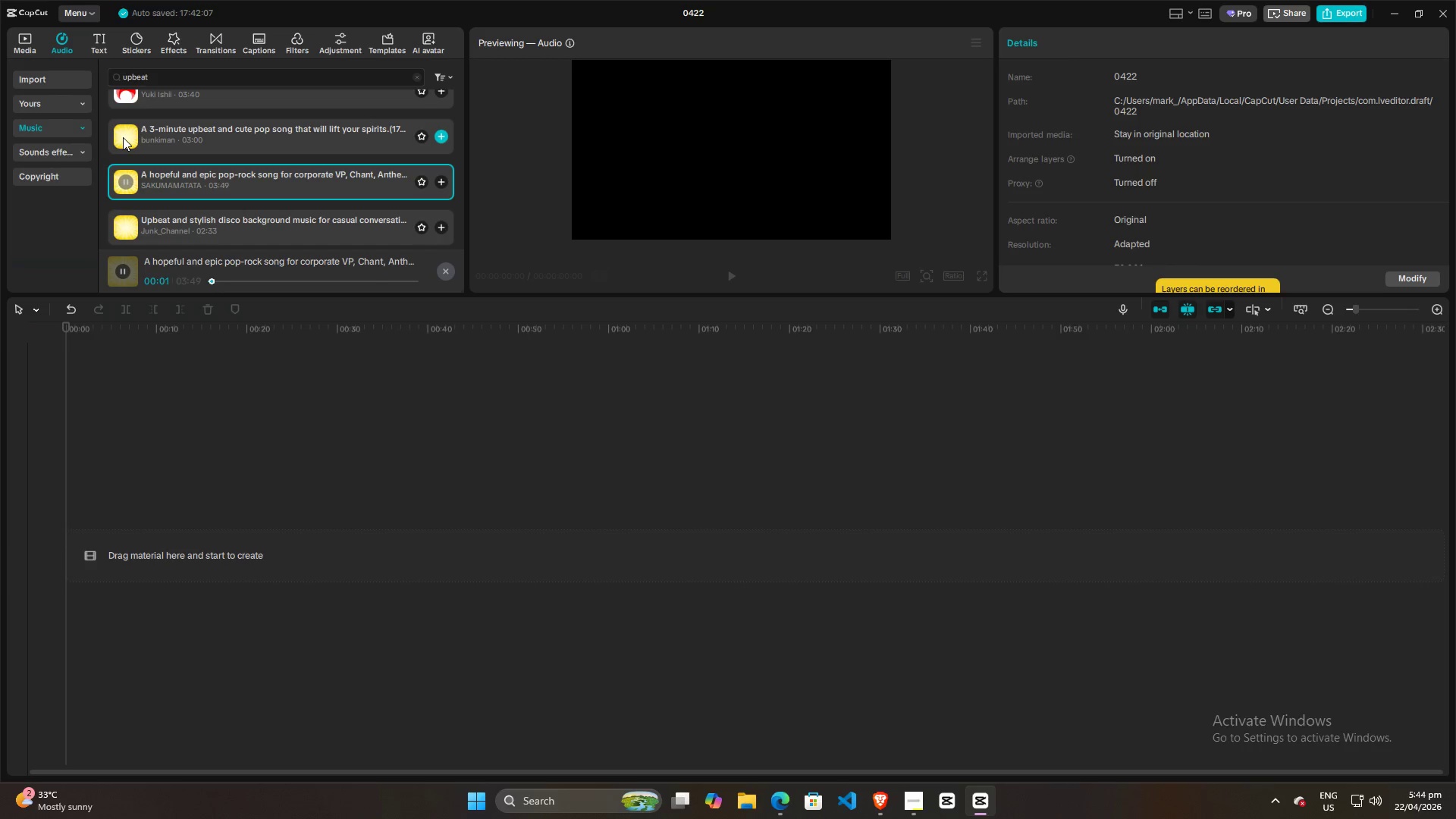 
left_click([123, 137])
 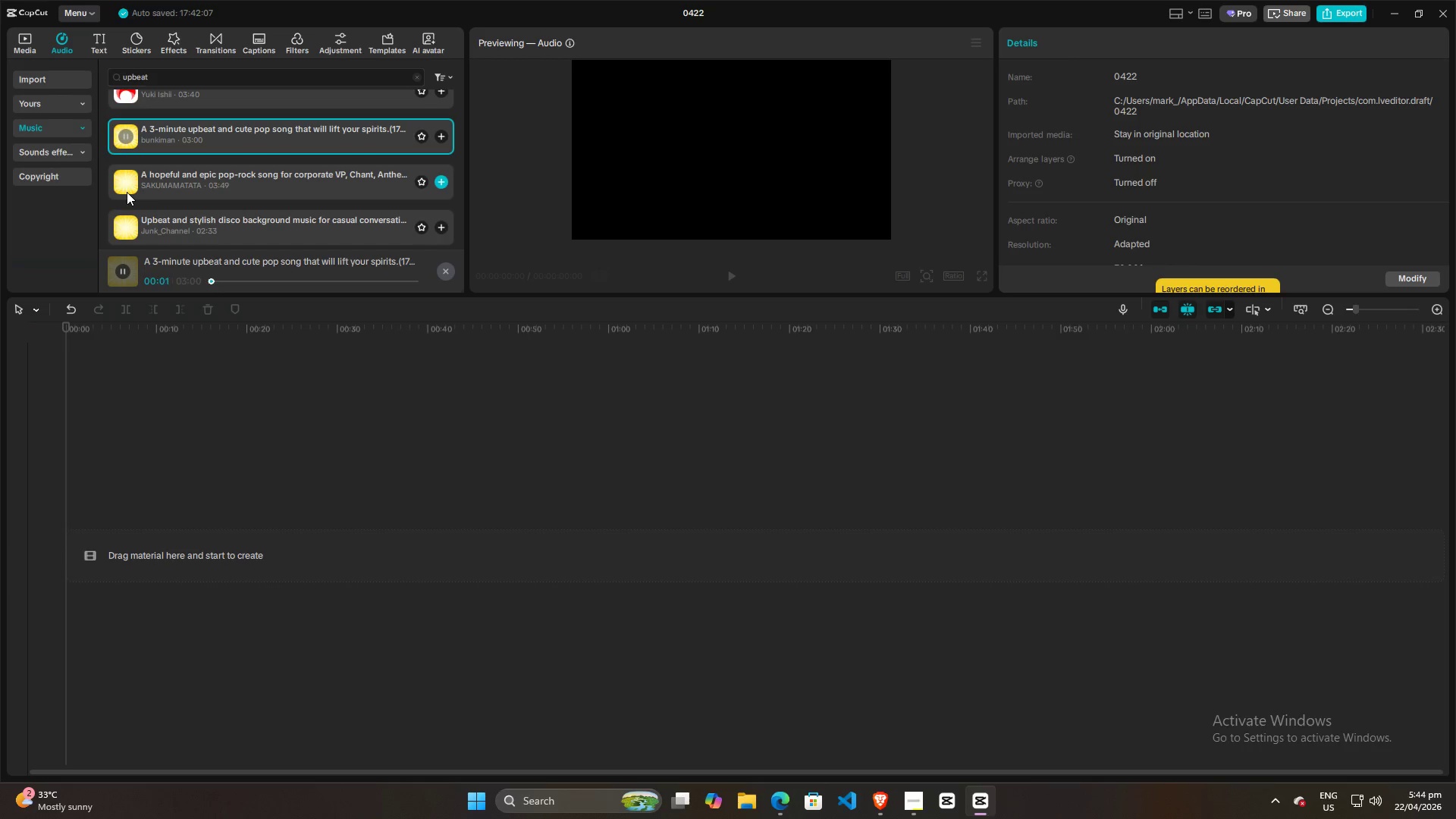 
left_click([123, 184])
 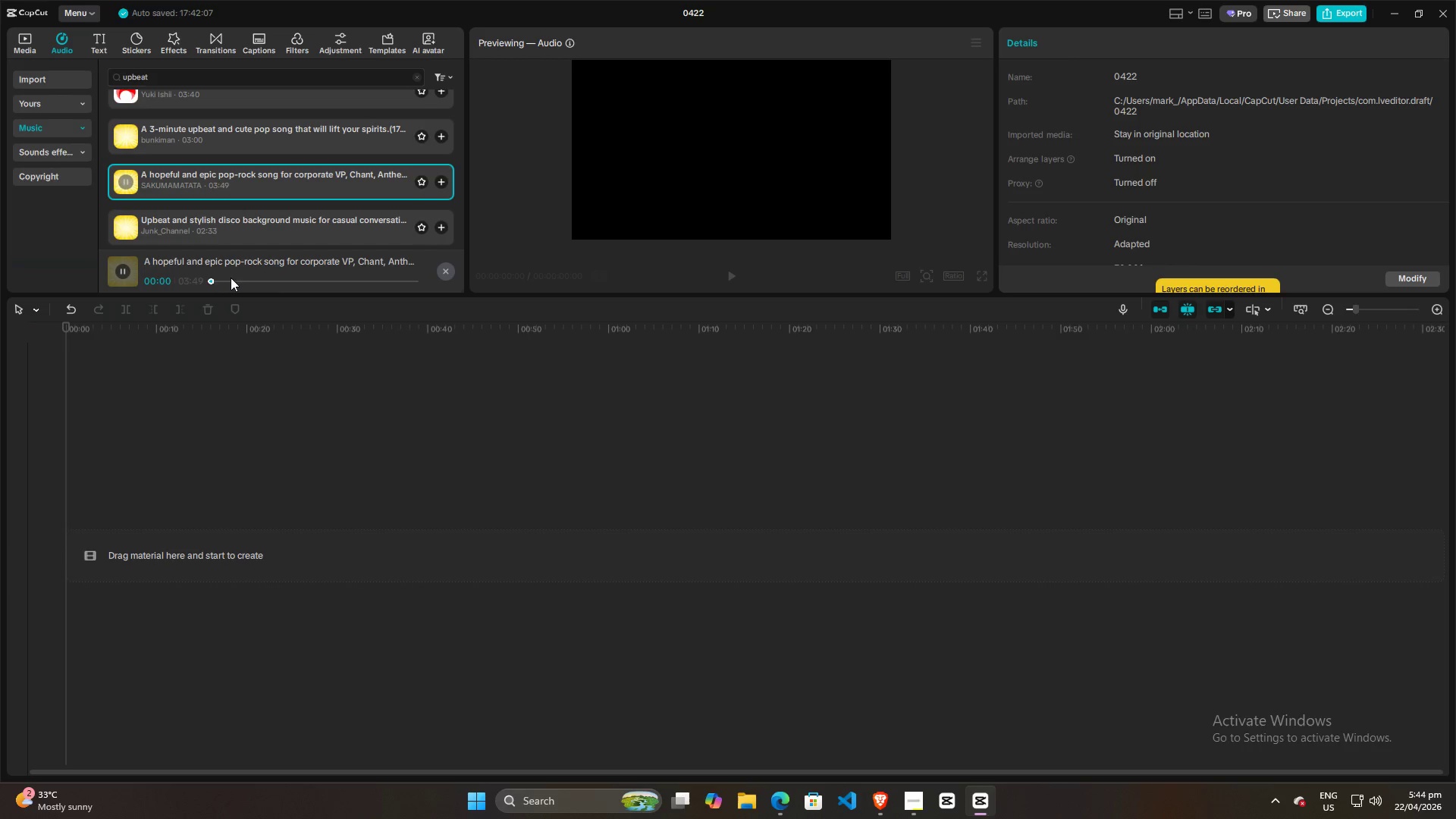 
left_click([226, 278])
 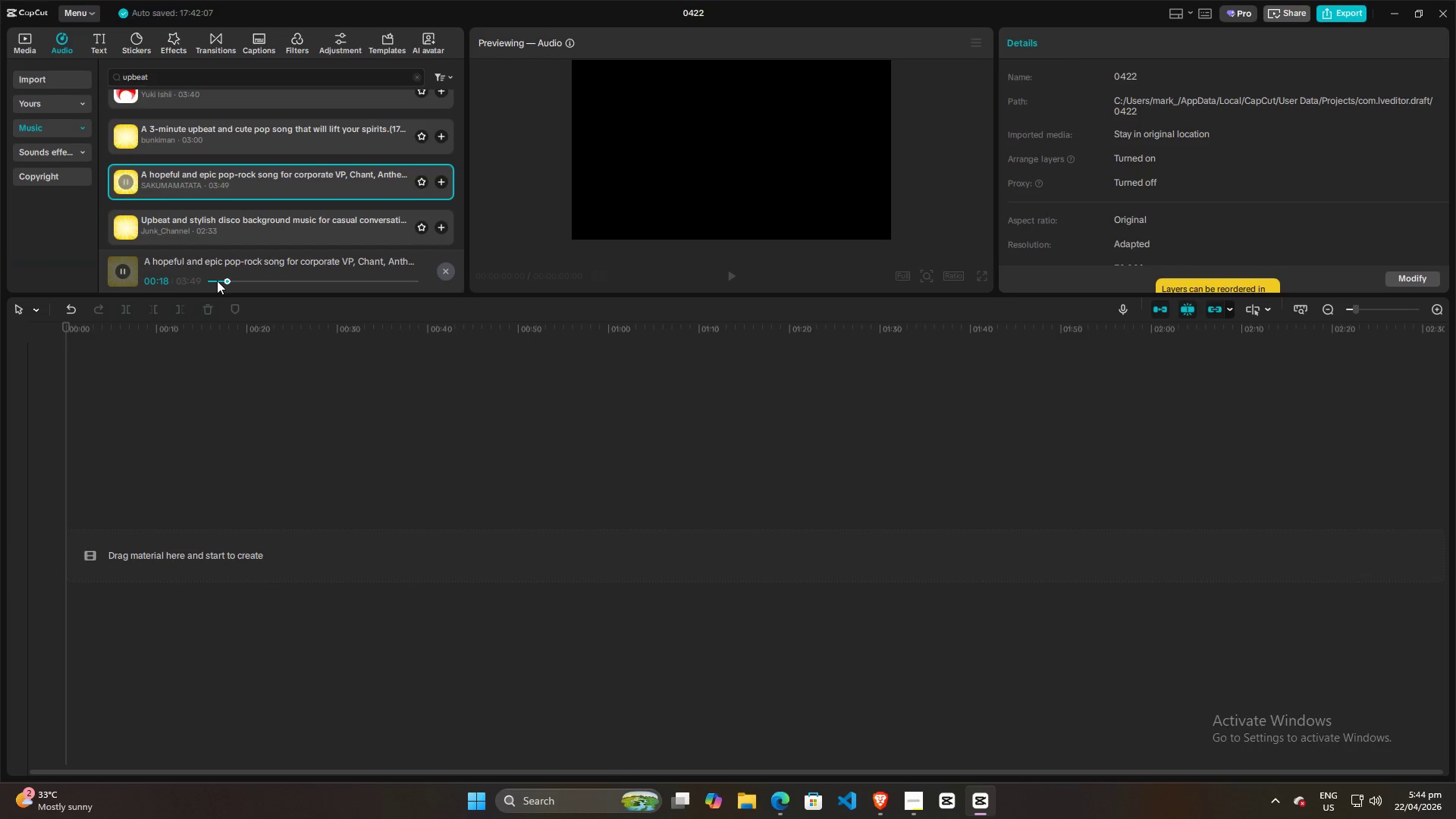 
left_click([125, 141])
 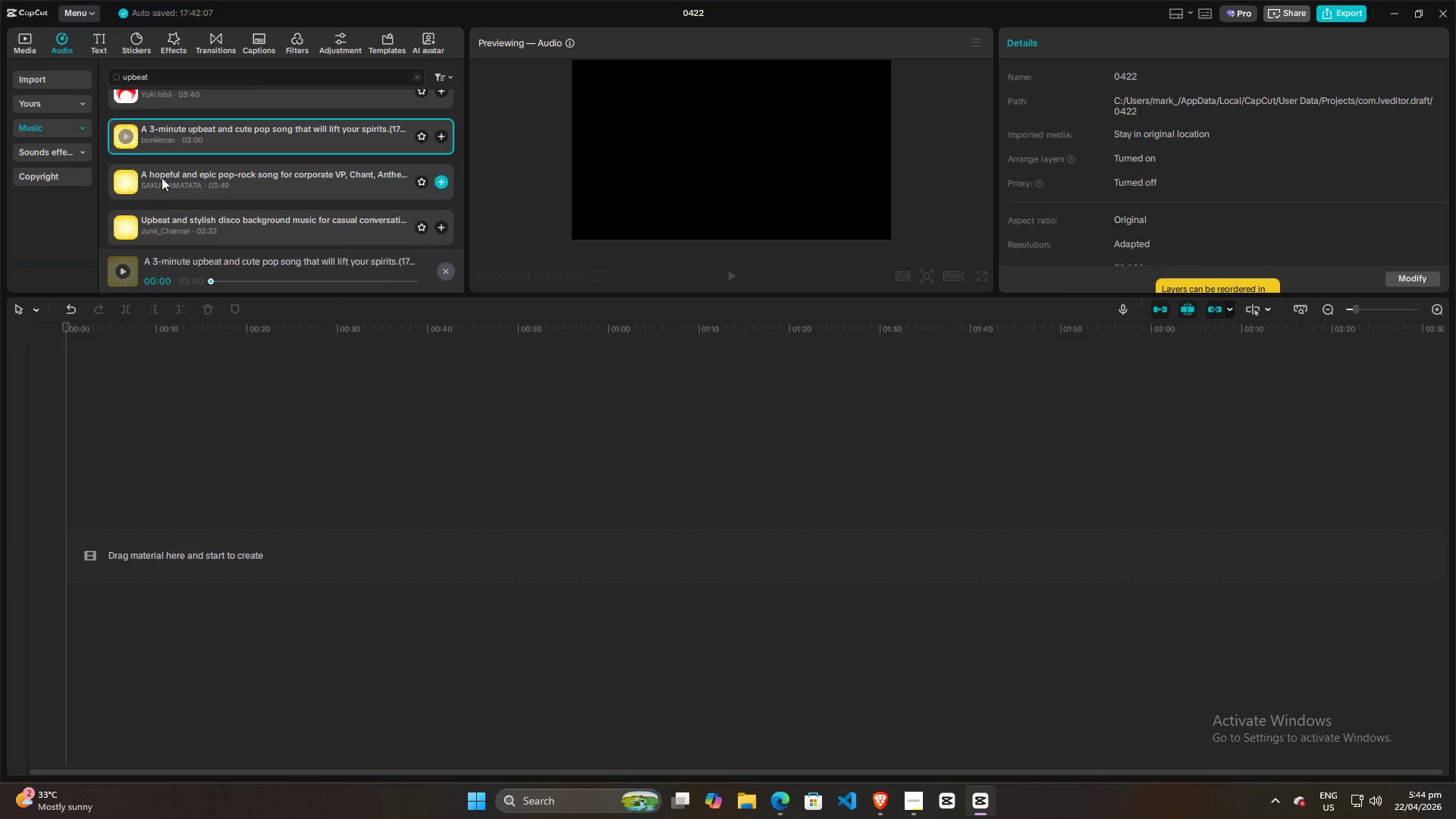 
scroll: coordinate [162, 178], scroll_direction: up, amount: 1.0
 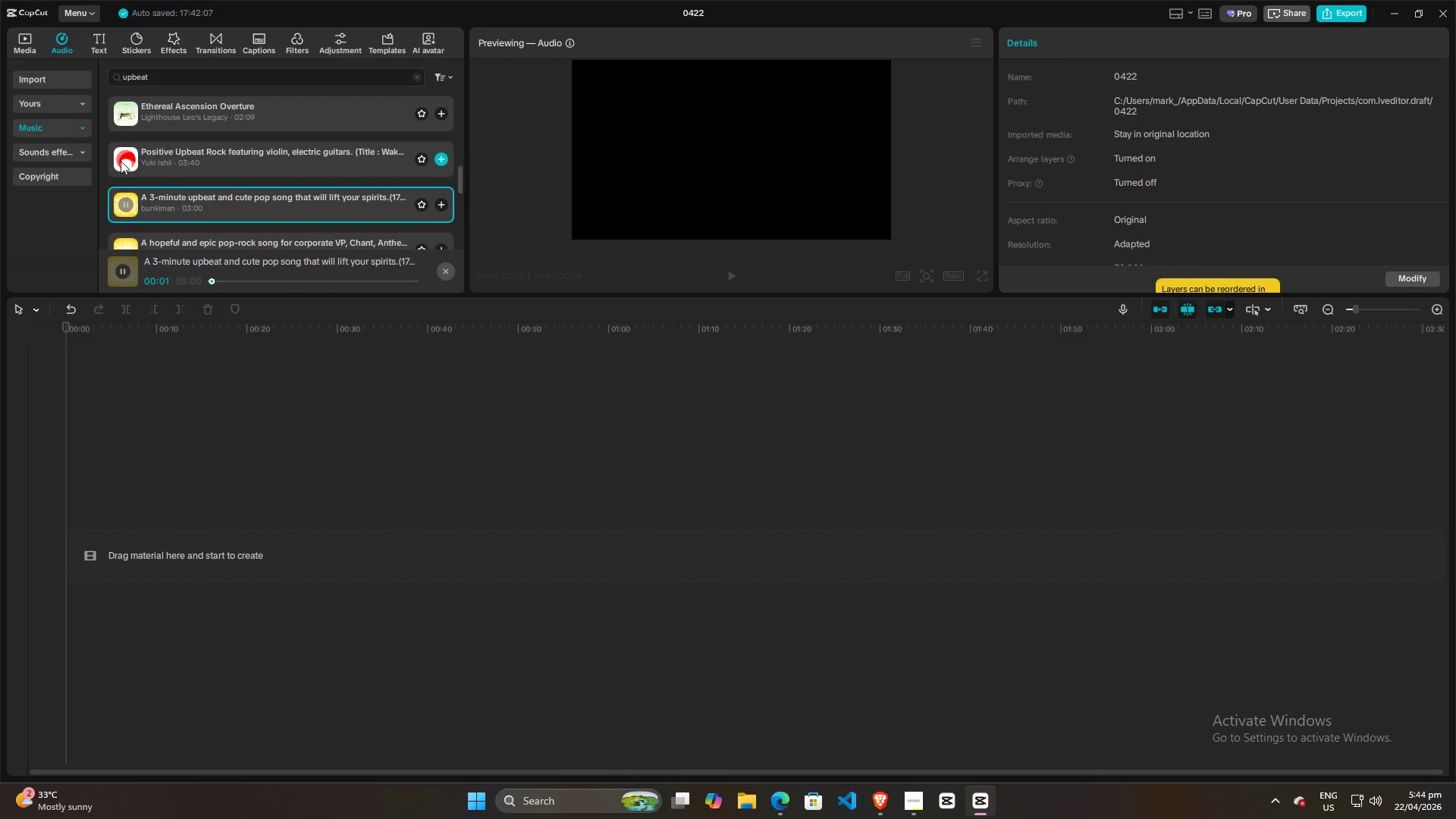 
left_click([126, 164])
 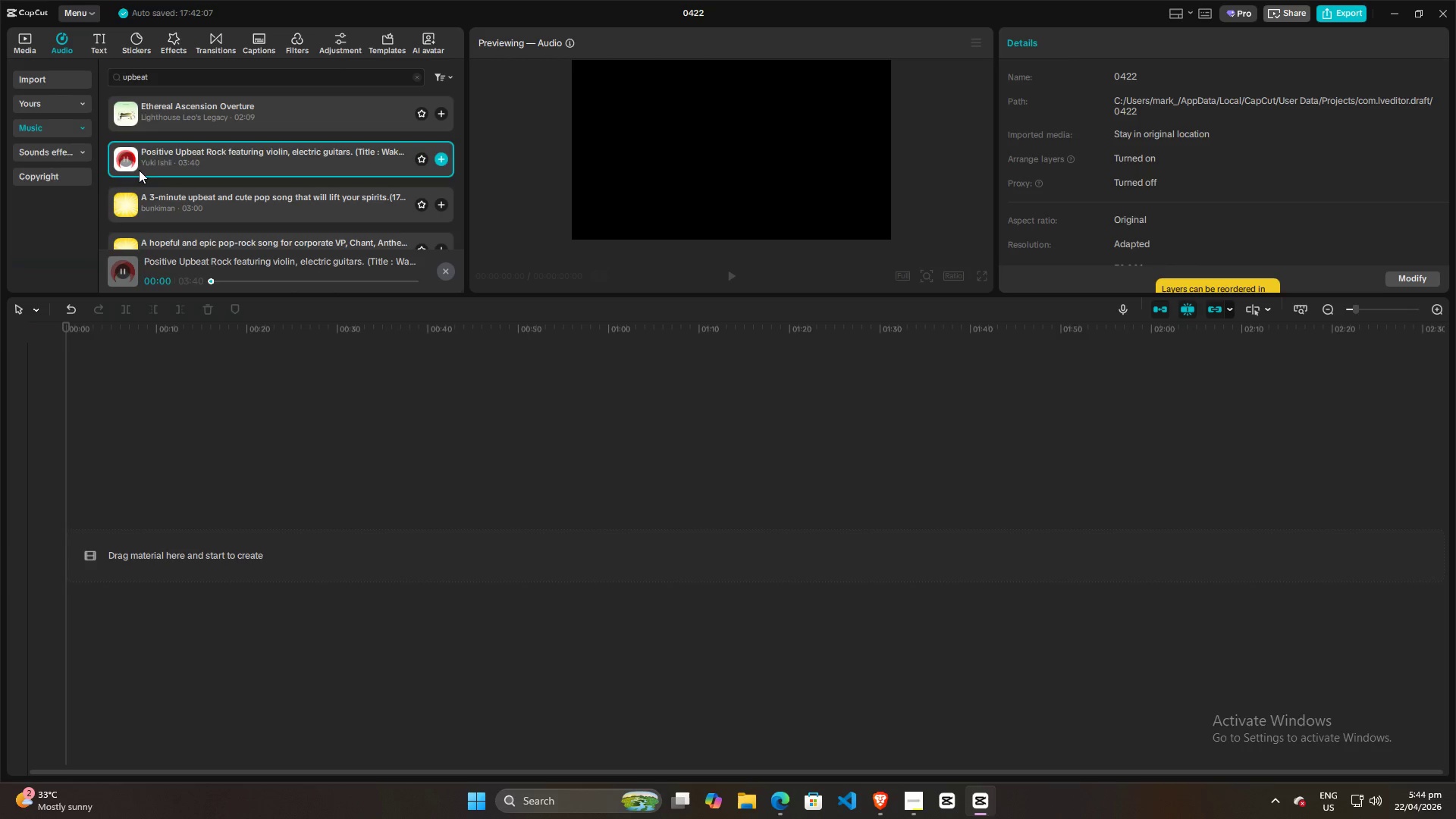 
scroll: coordinate [139, 177], scroll_direction: up, amount: 1.0
 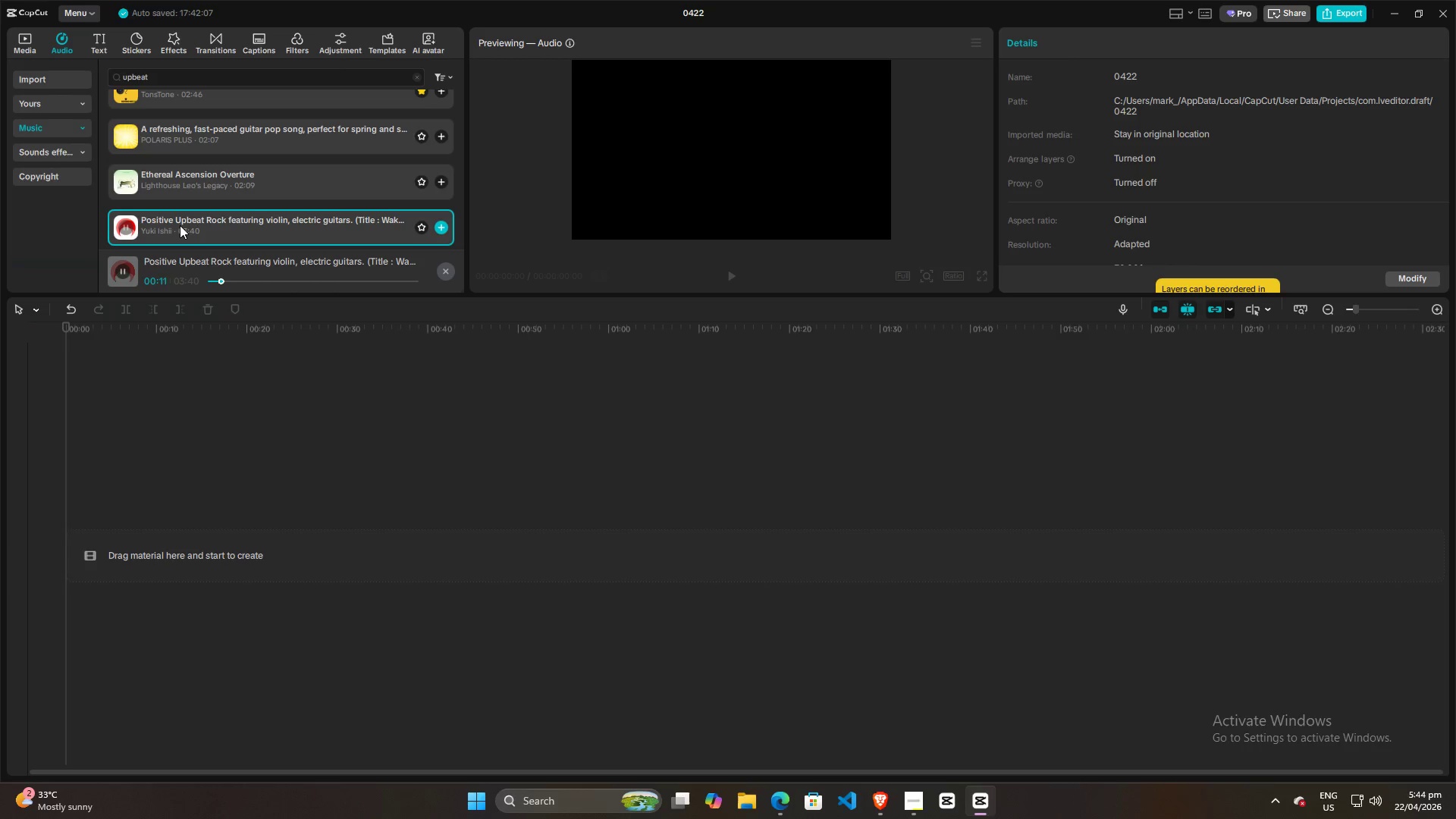 
wait(15.31)
 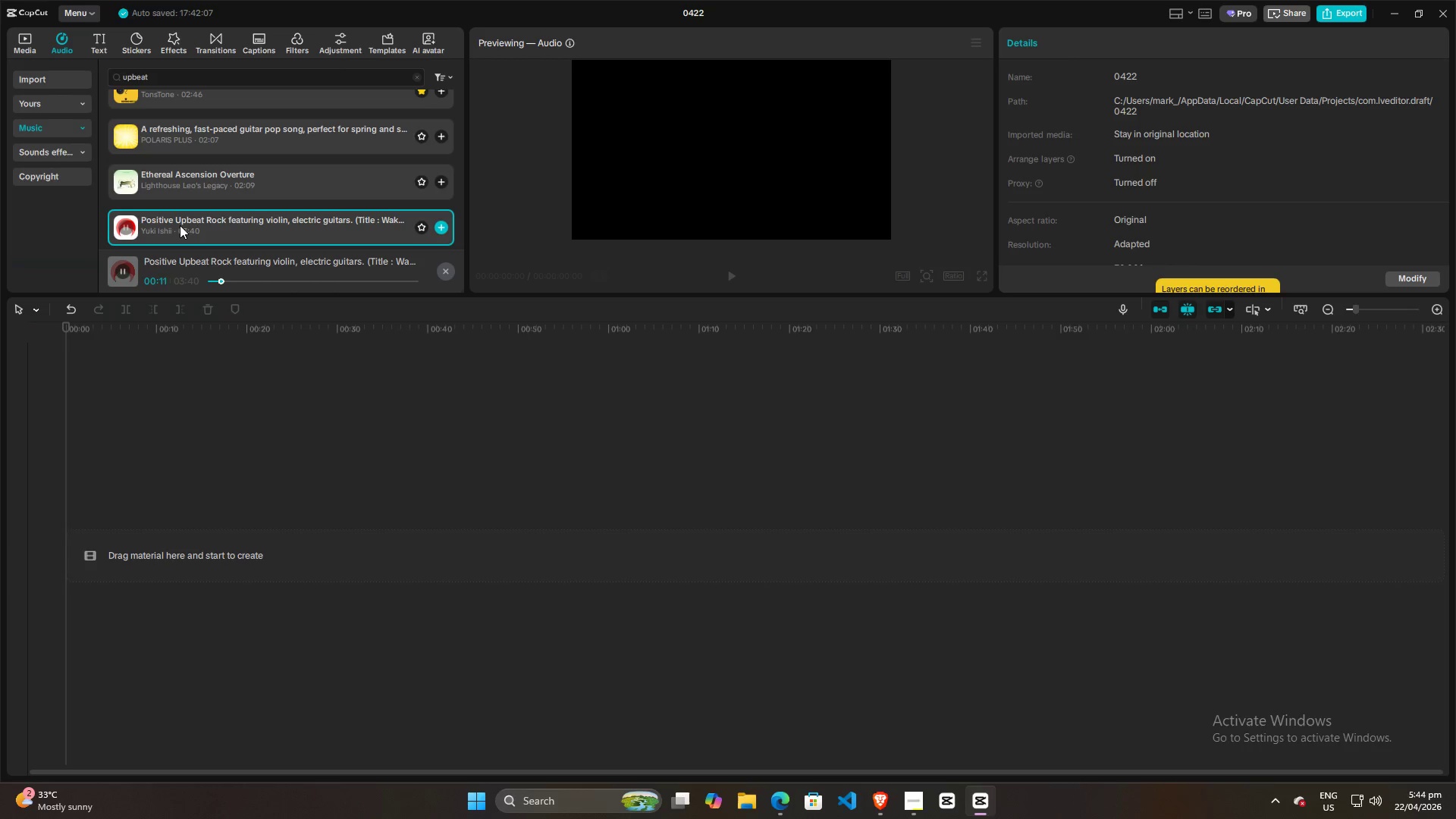 
left_click([128, 180])
 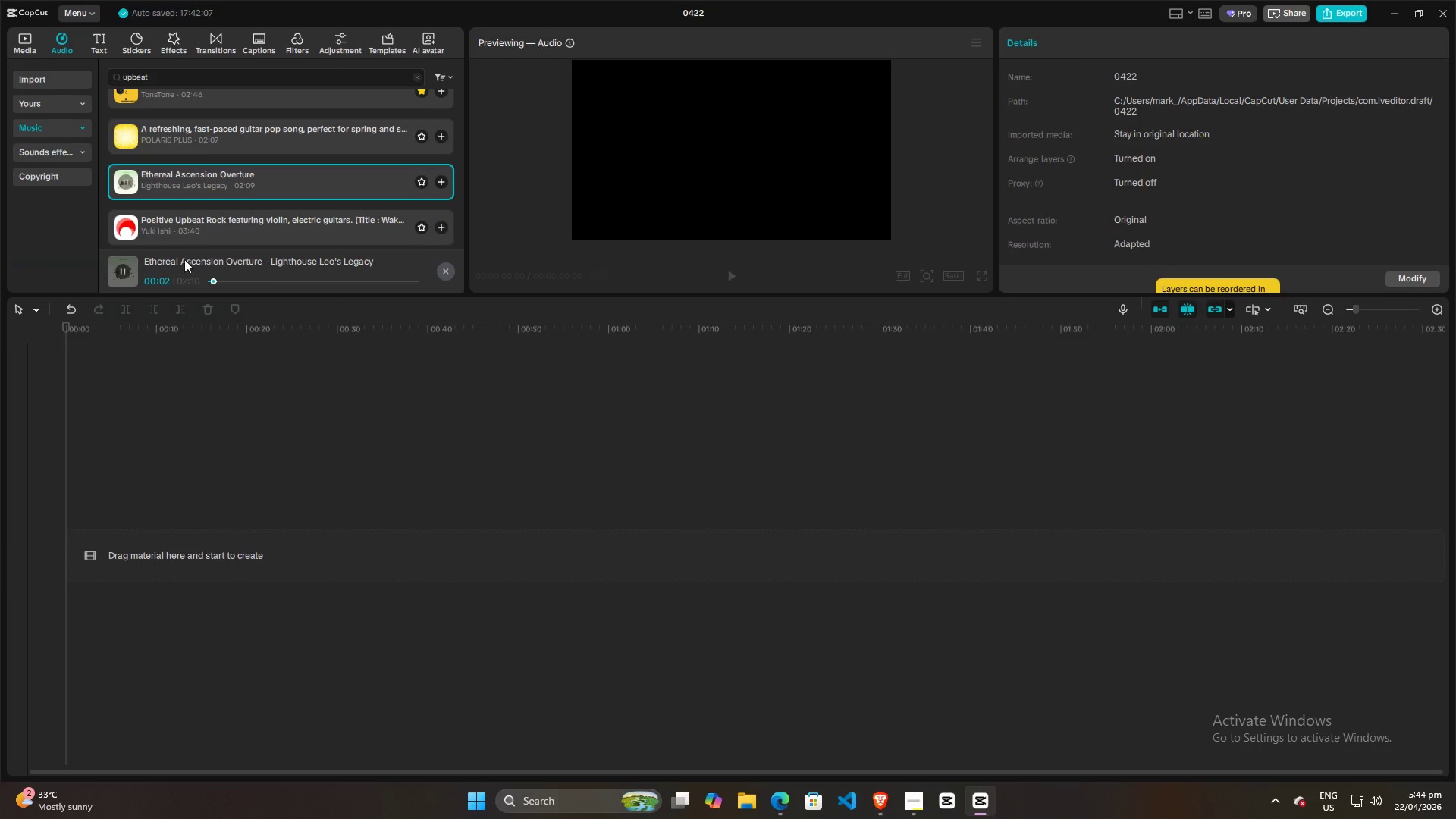 
left_click([228, 284])
 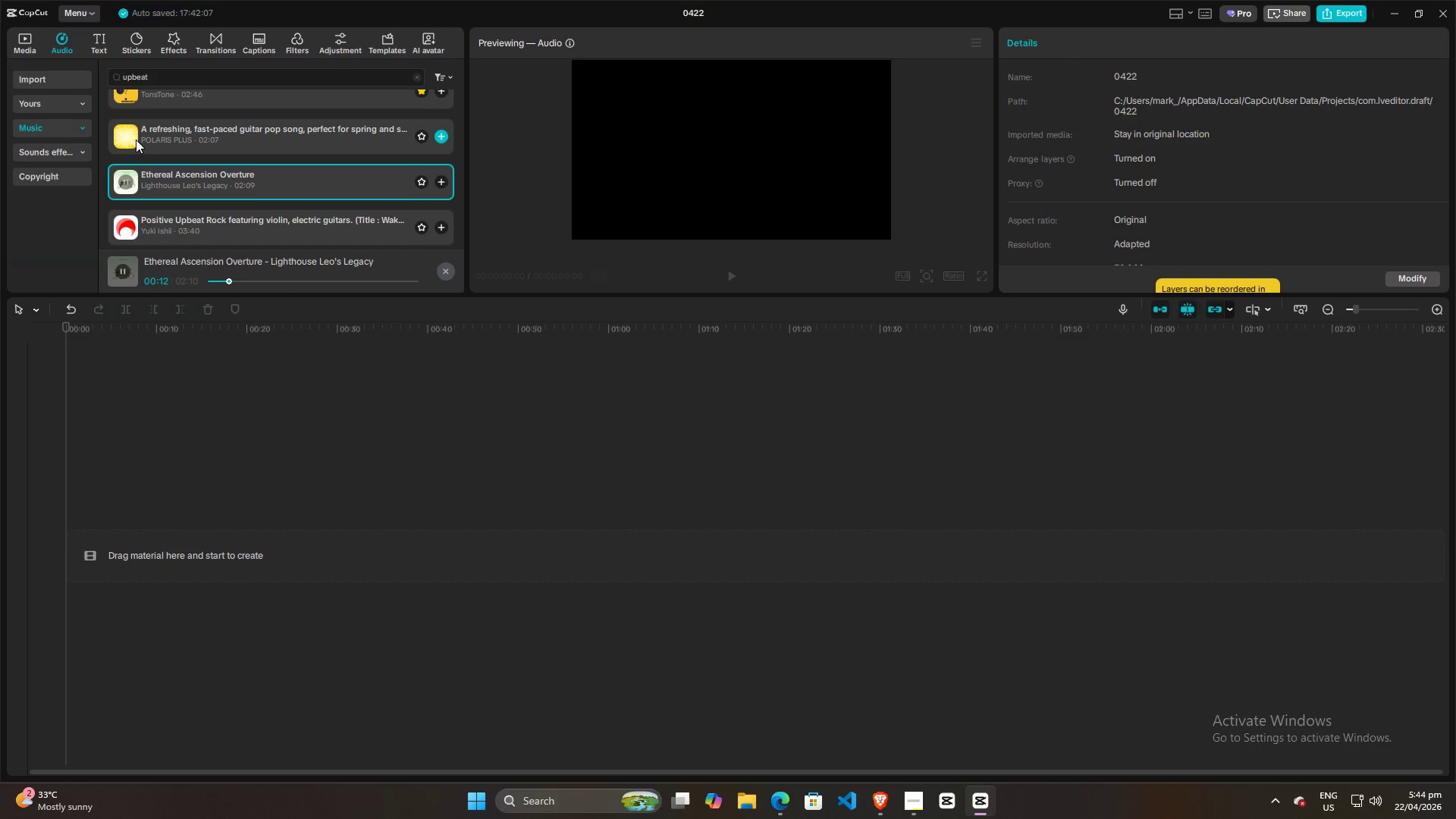 
left_click([132, 136])
 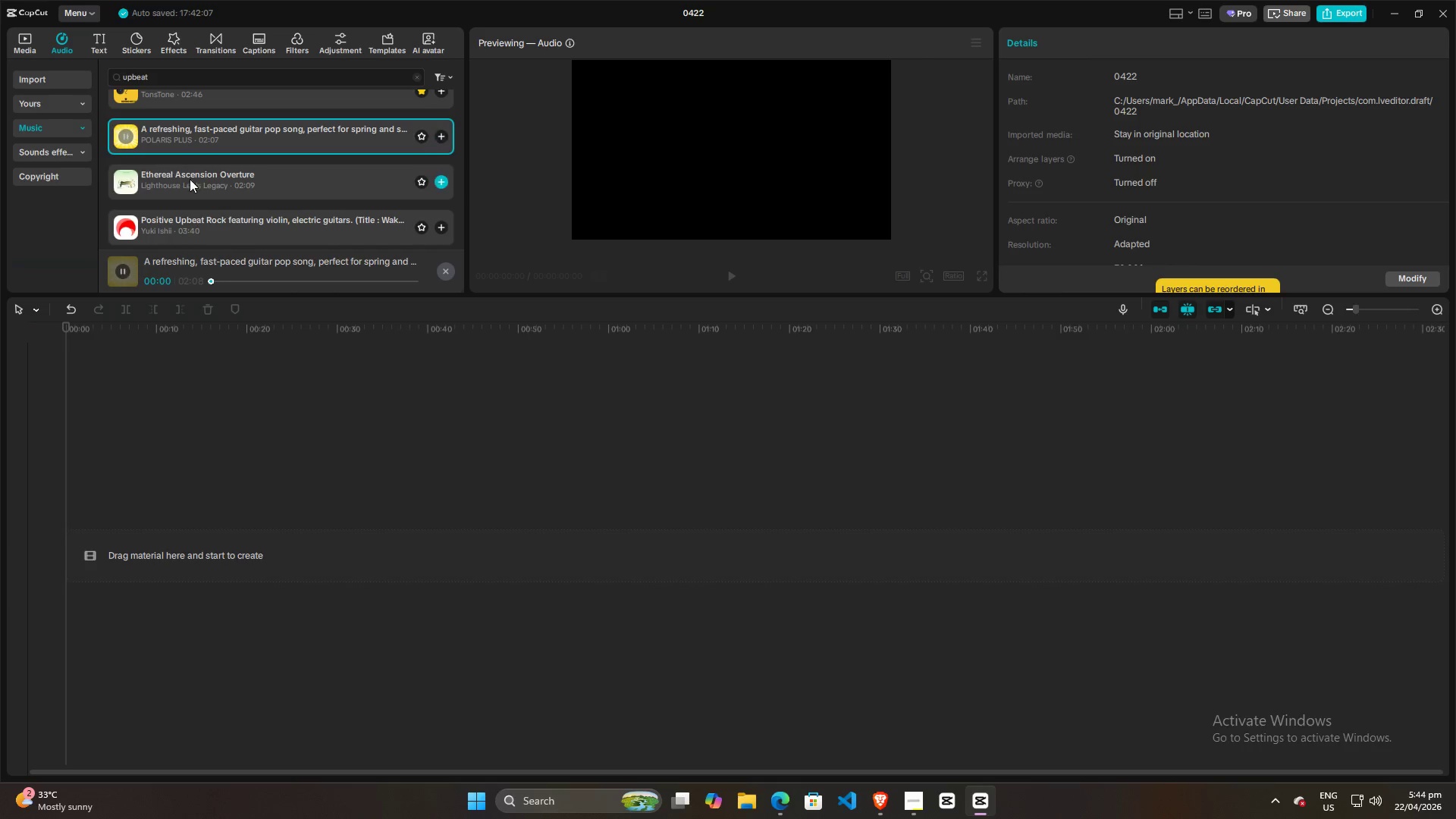 
scroll: coordinate [186, 189], scroll_direction: up, amount: 2.0
 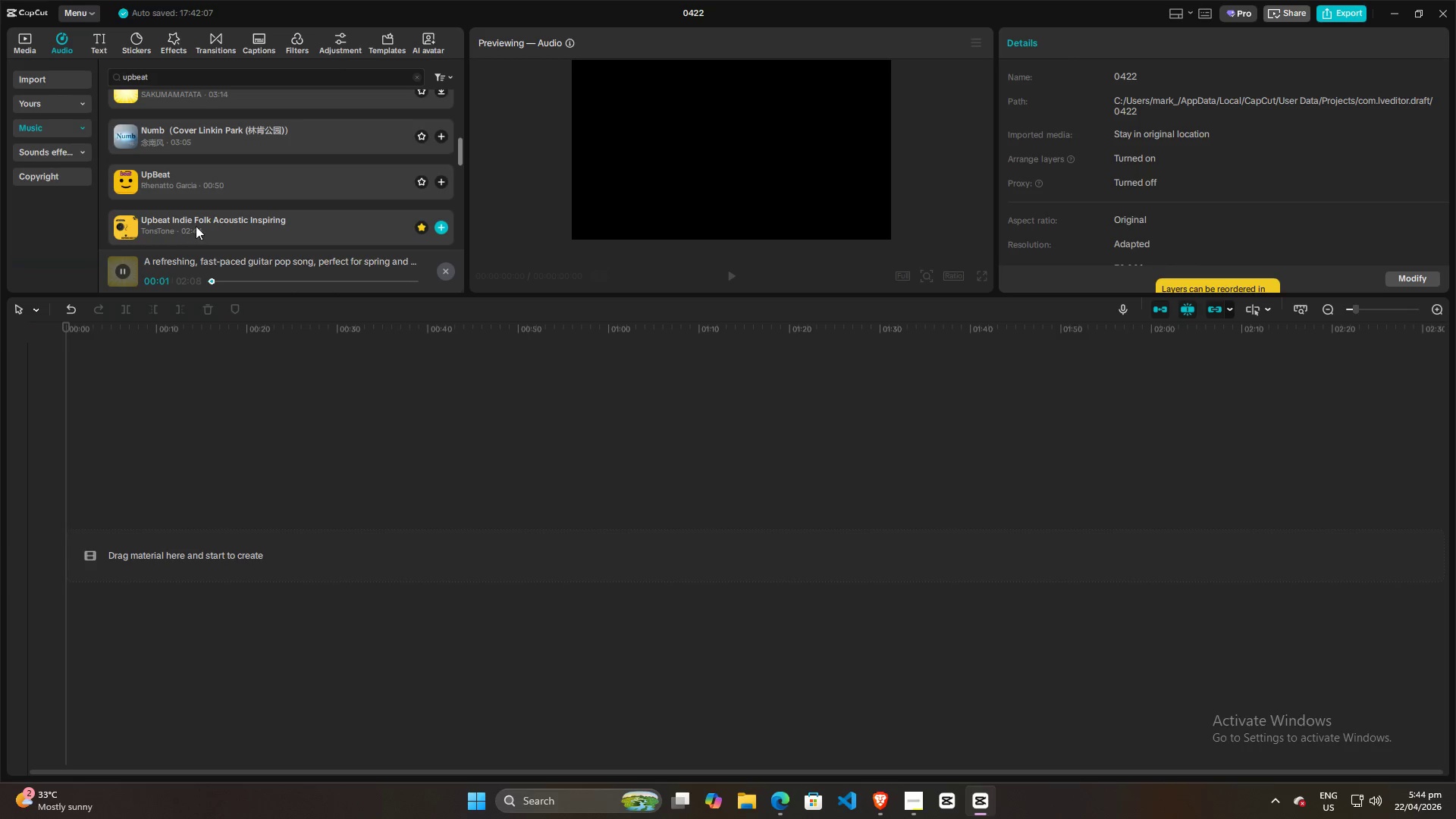 
scroll: coordinate [196, 215], scroll_direction: down, amount: 1.0
 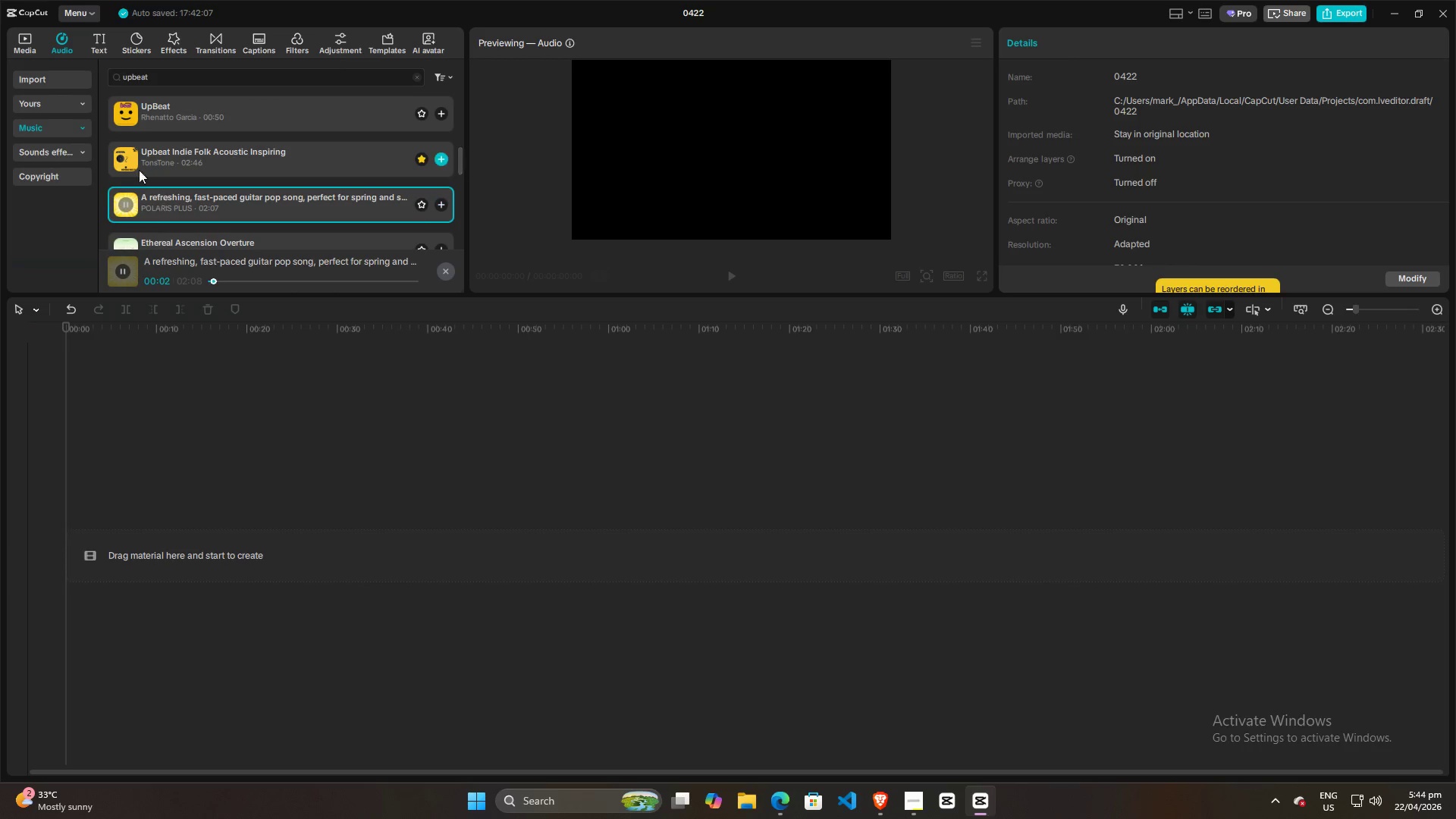 
left_click([131, 158])
 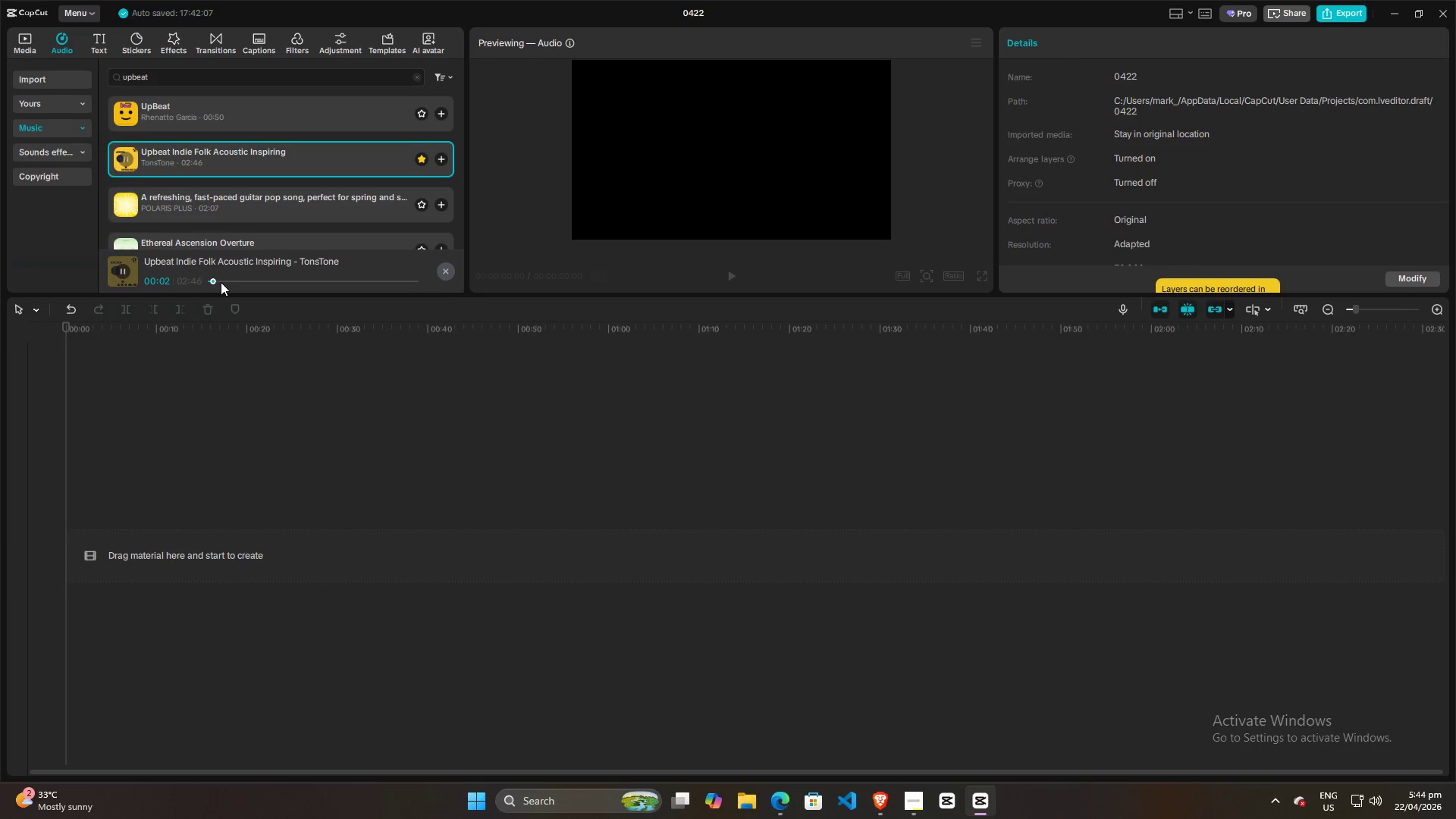 
left_click([223, 282])
 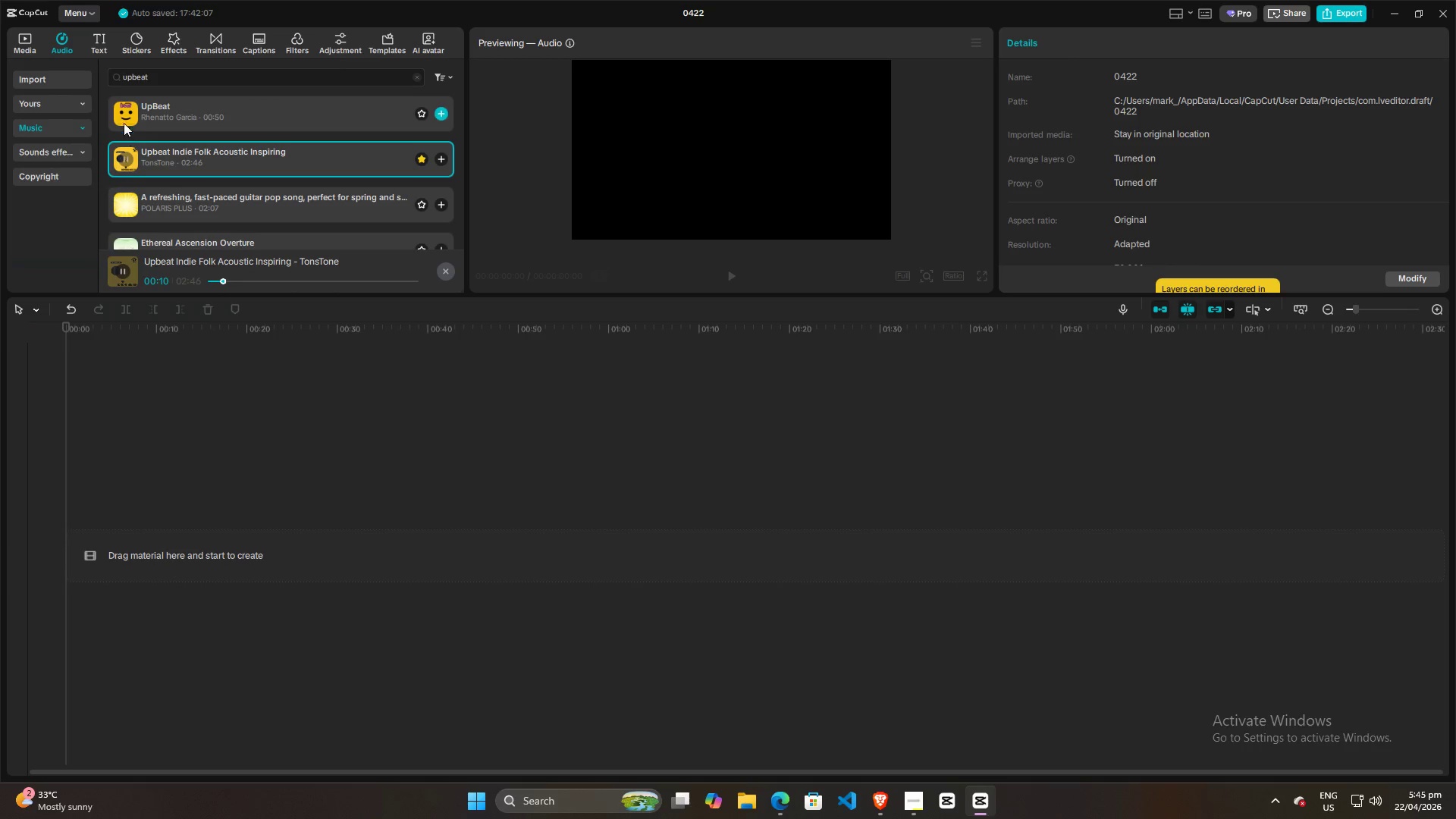 
left_click([121, 108])
 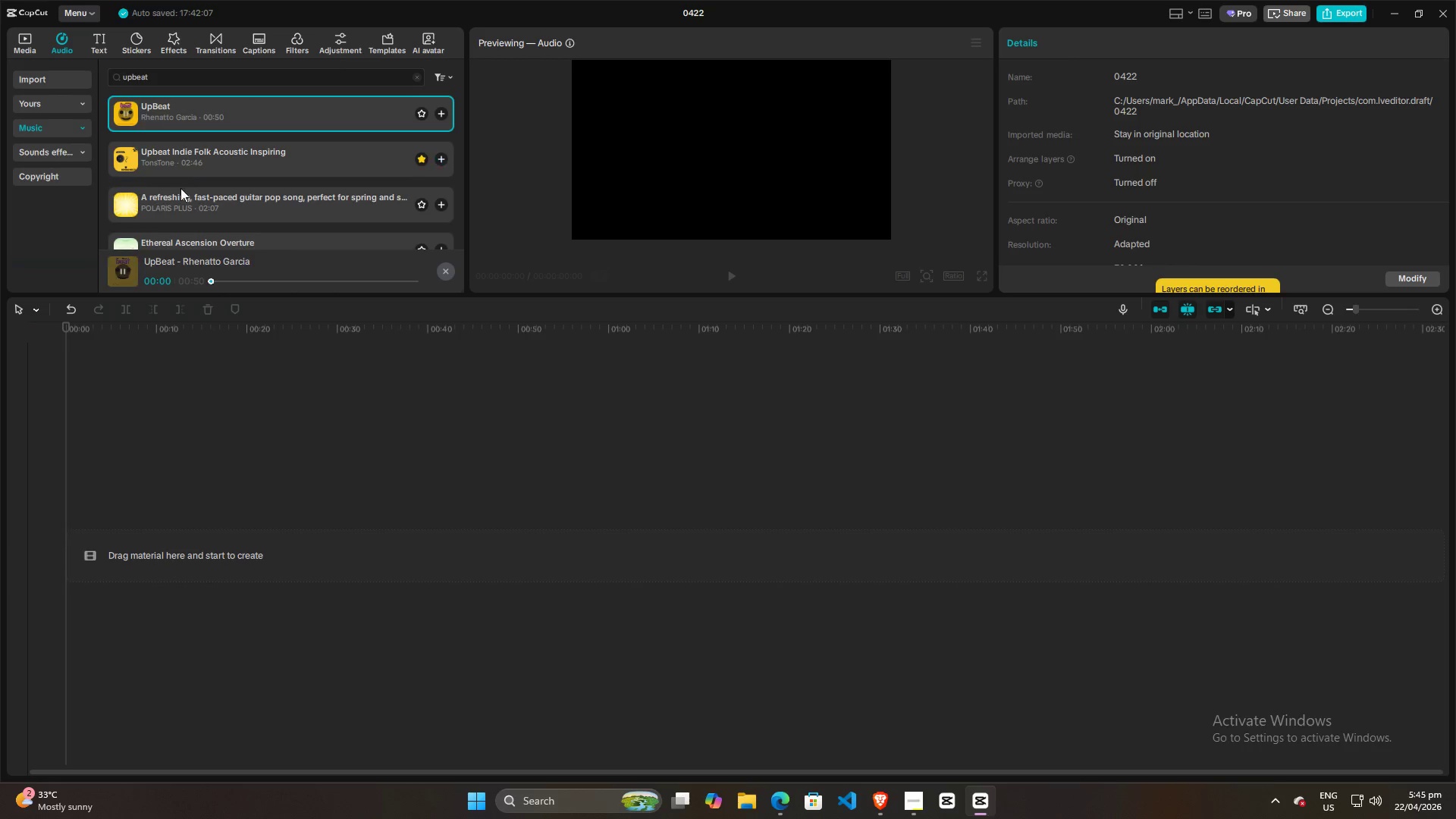 
scroll: coordinate [180, 190], scroll_direction: up, amount: 2.0
 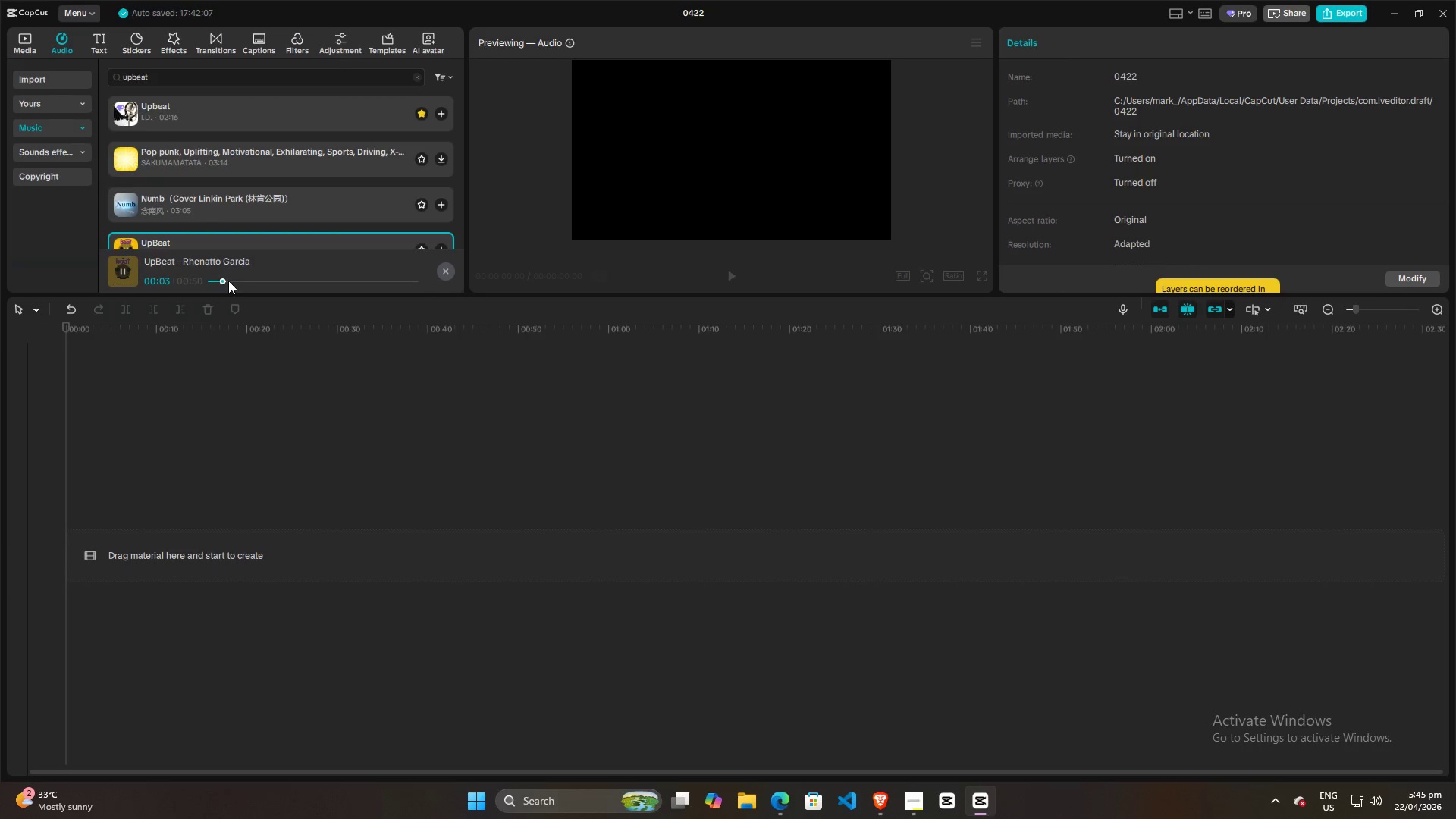 
scroll: coordinate [249, 213], scroll_direction: down, amount: 1.0
 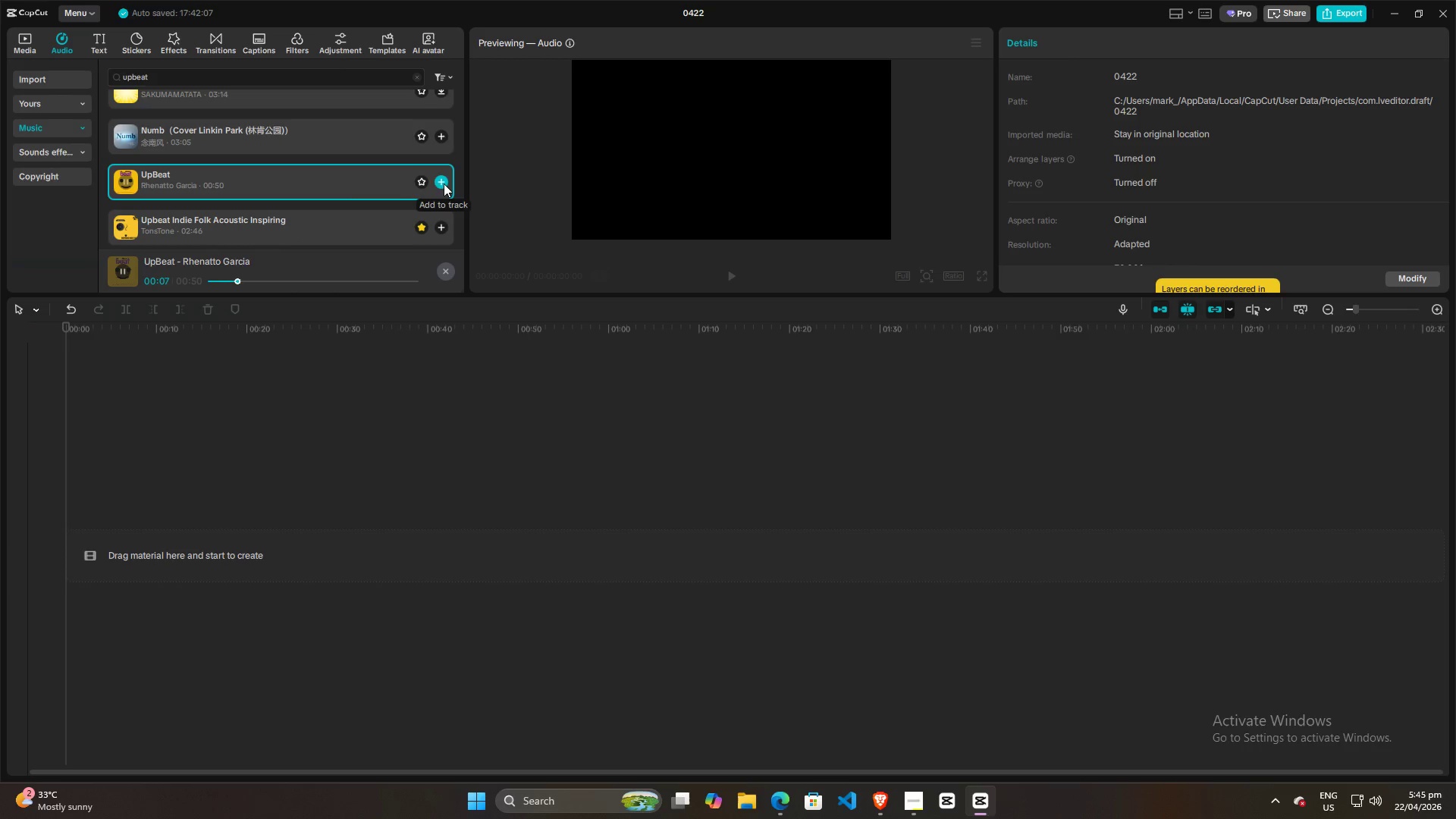 
left_click([124, 136])
 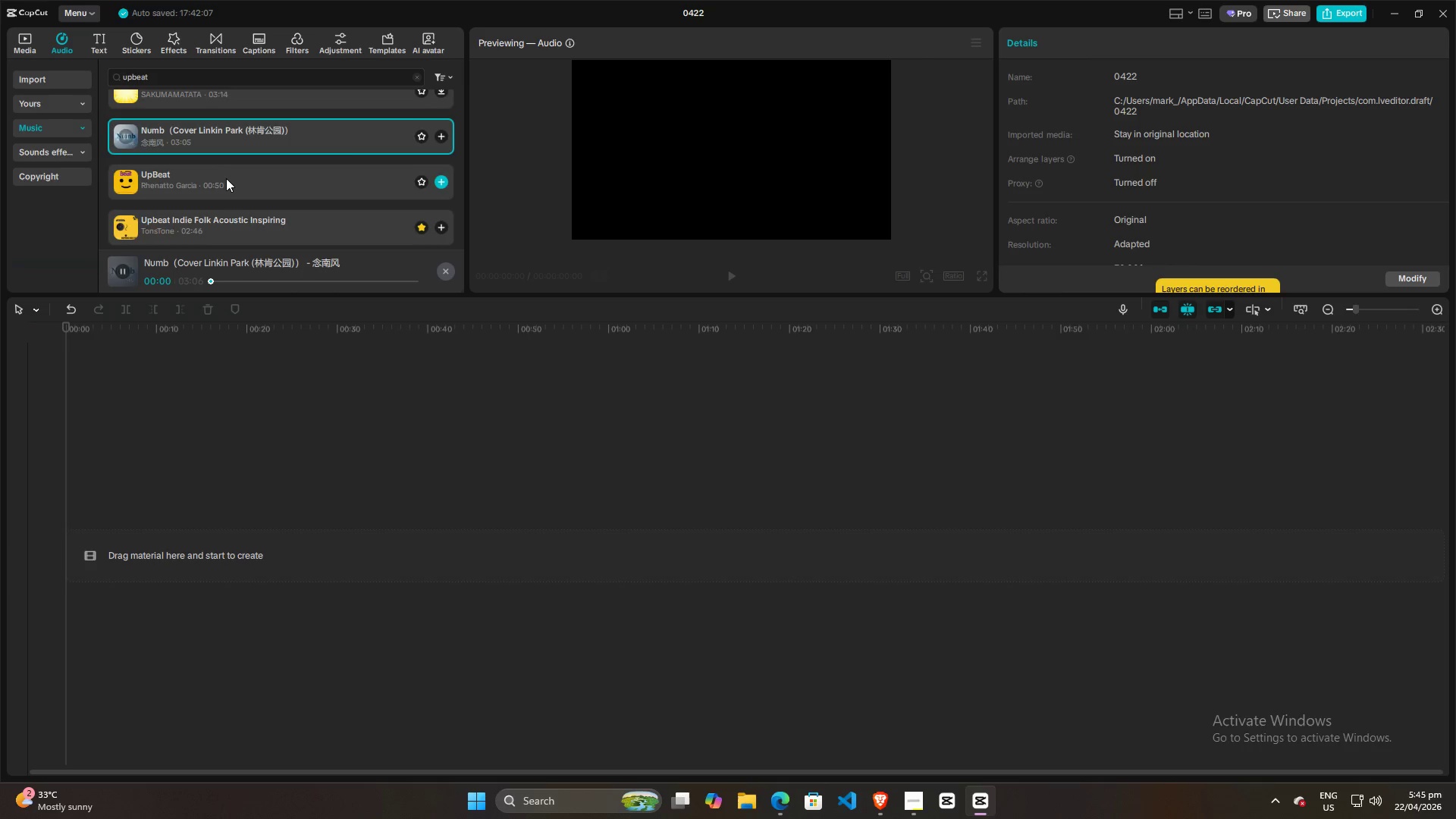 
scroll: coordinate [226, 181], scroll_direction: up, amount: 1.0
 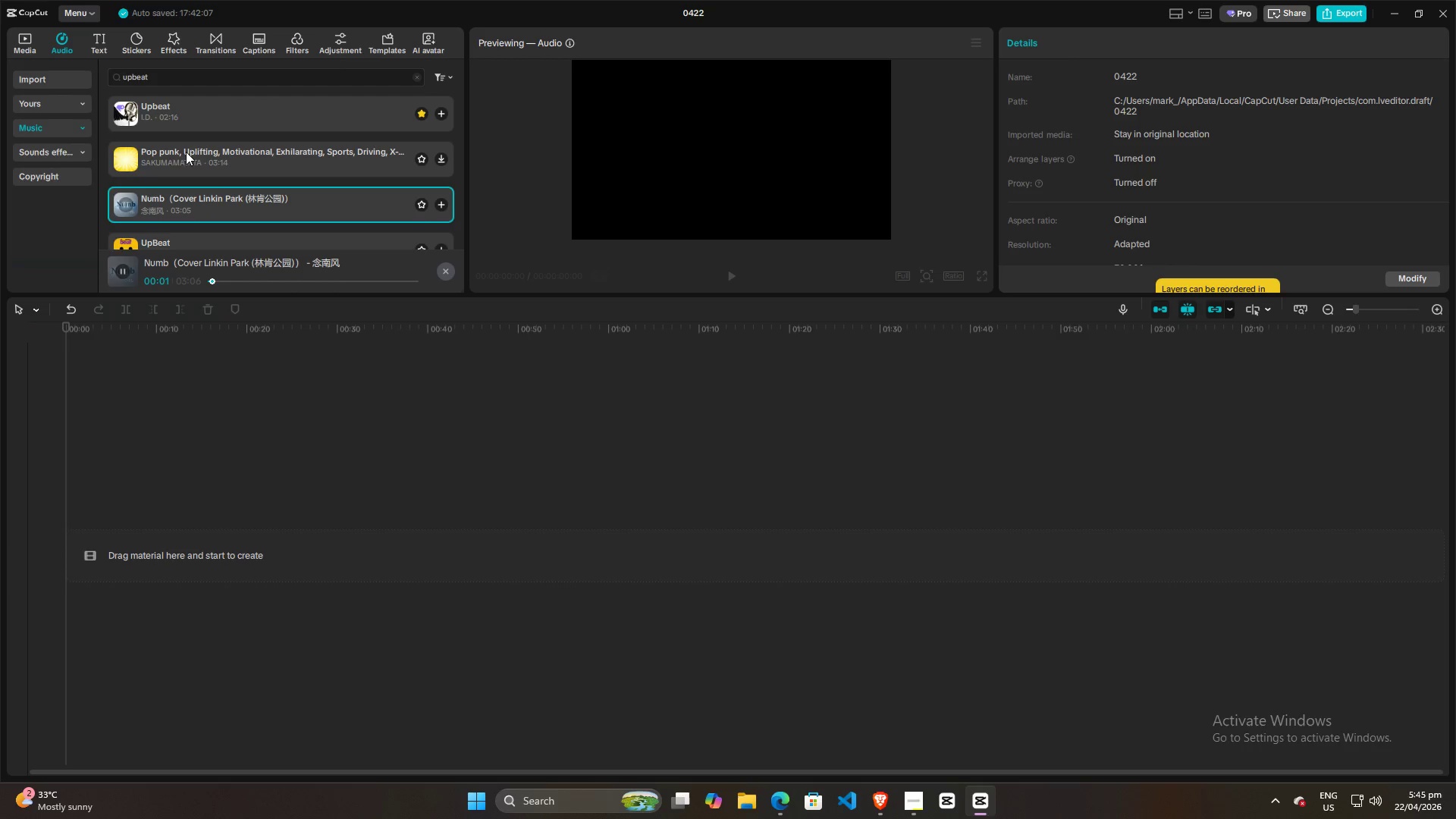 
left_click([130, 154])
 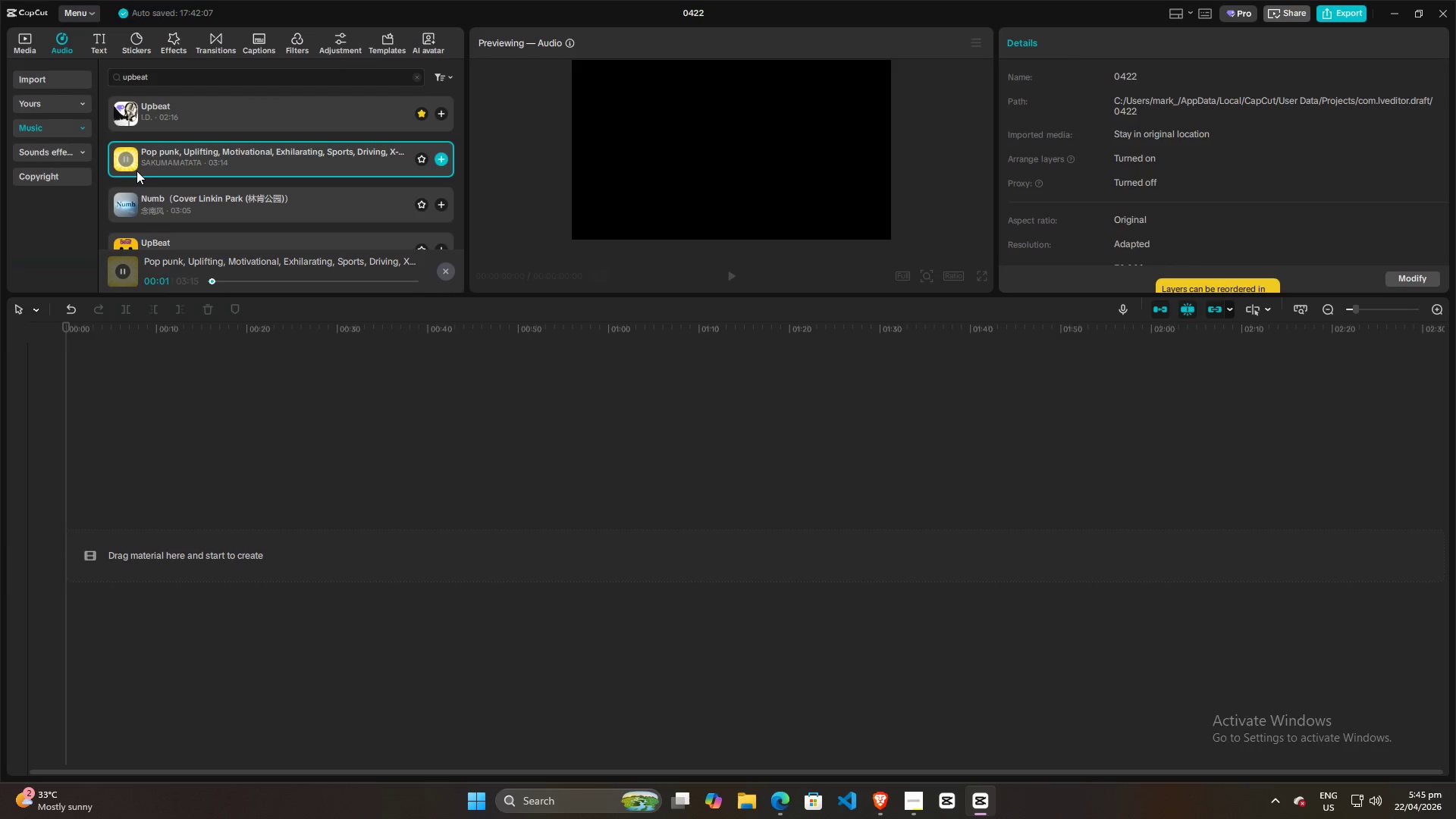 
left_click([127, 121])
 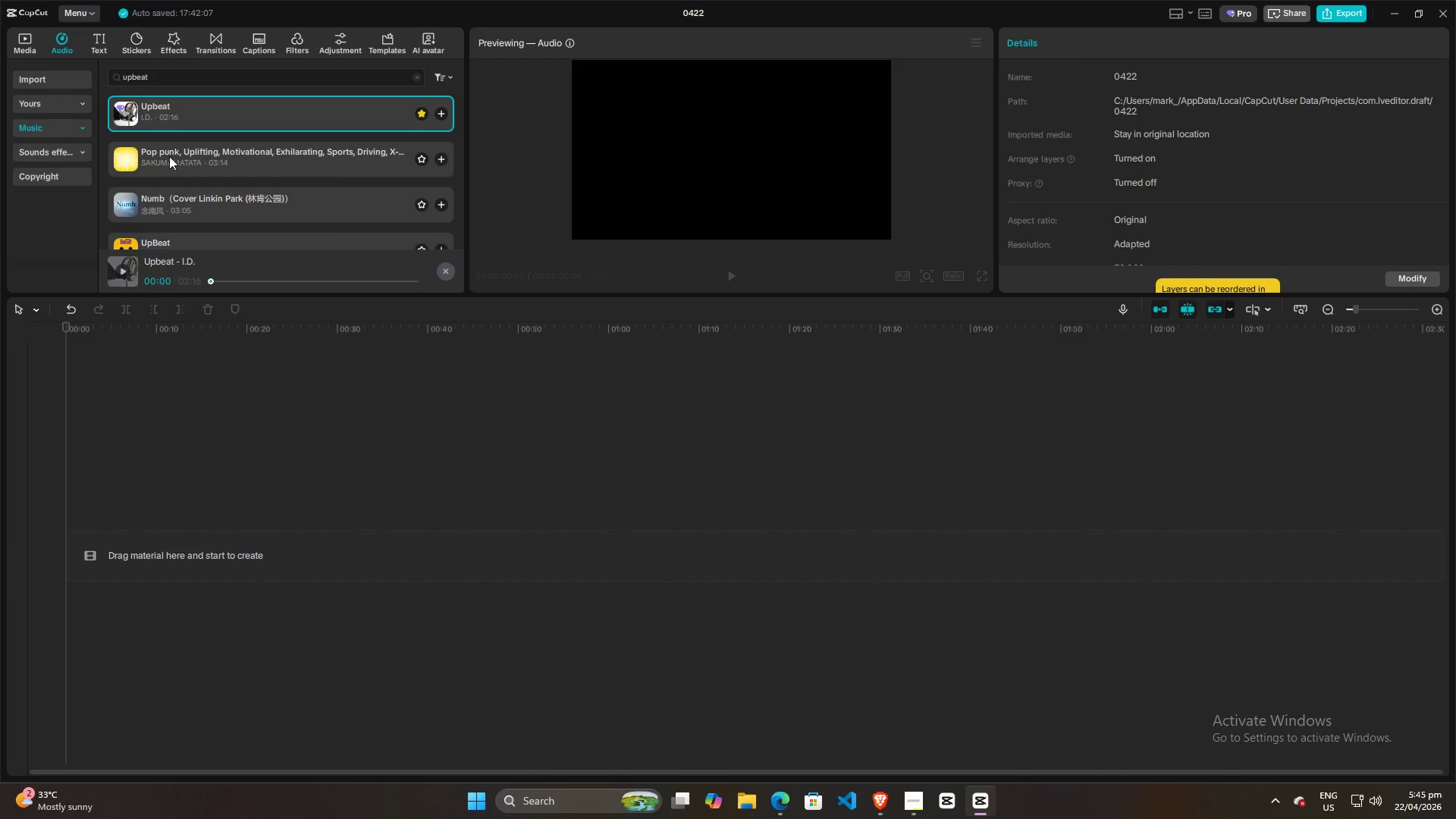 
scroll: coordinate [178, 180], scroll_direction: up, amount: 2.0
 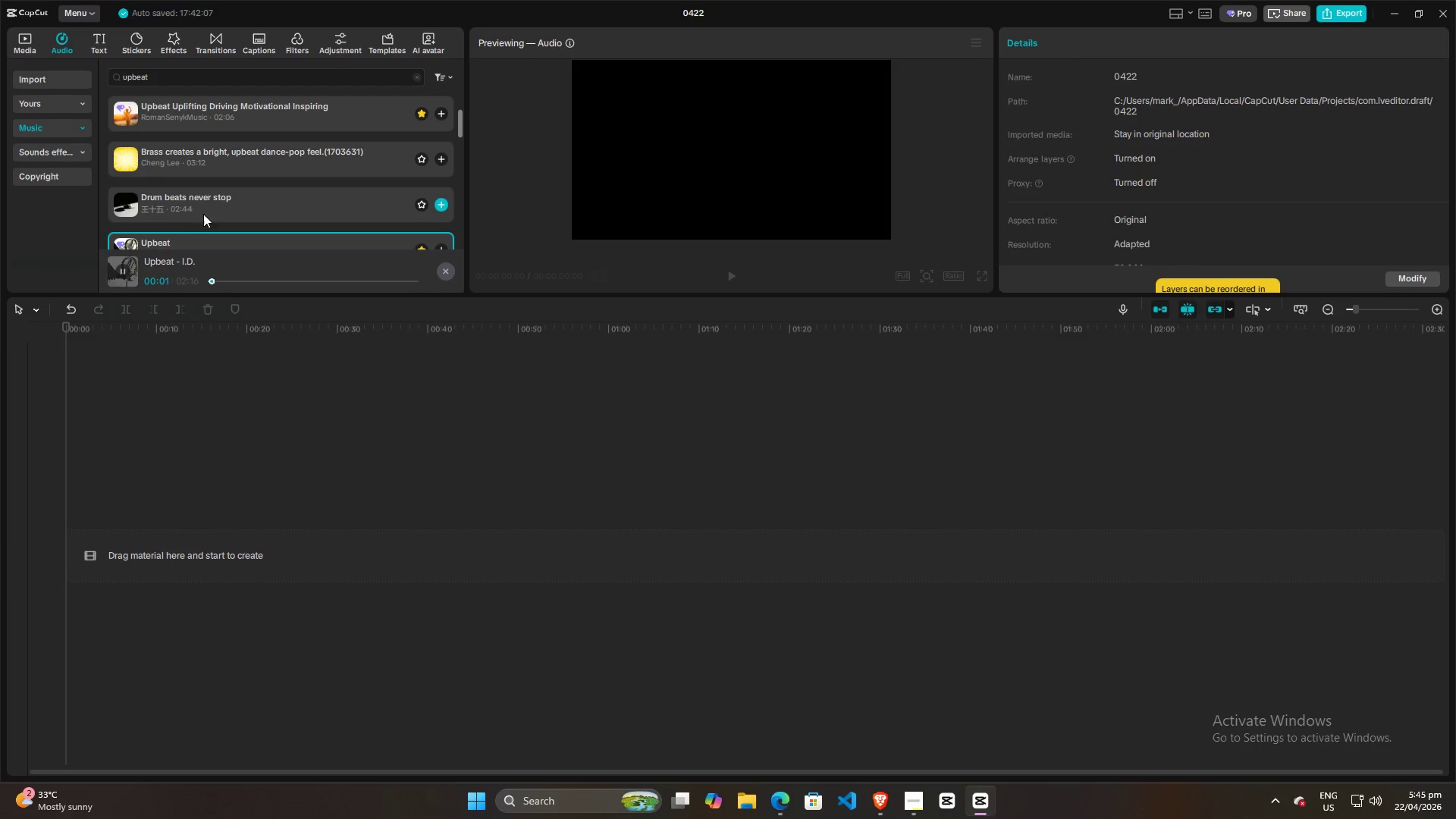 
scroll: coordinate [217, 216], scroll_direction: down, amount: 1.0
 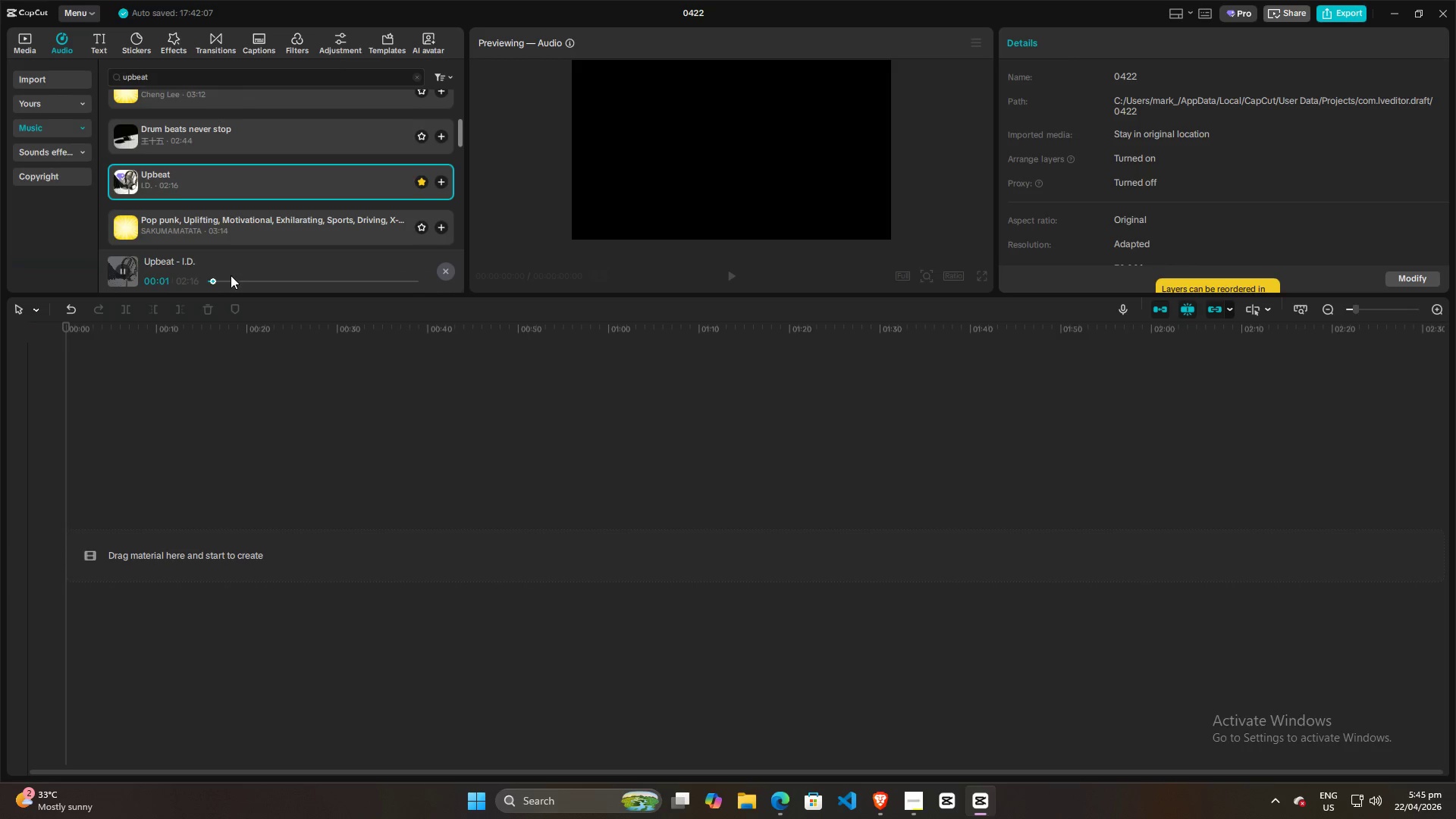 
left_click([234, 281])
 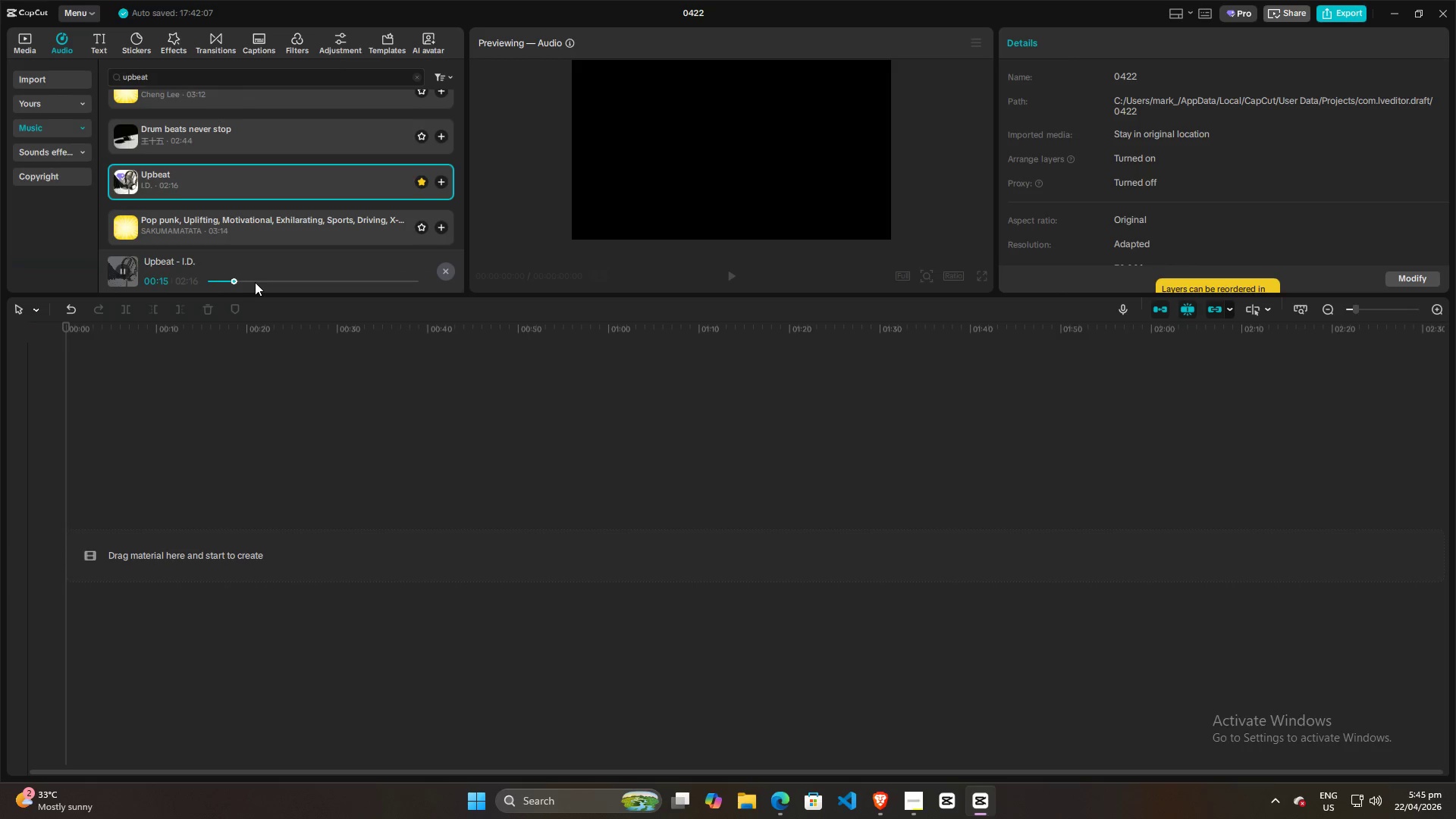 
left_click([256, 282])
 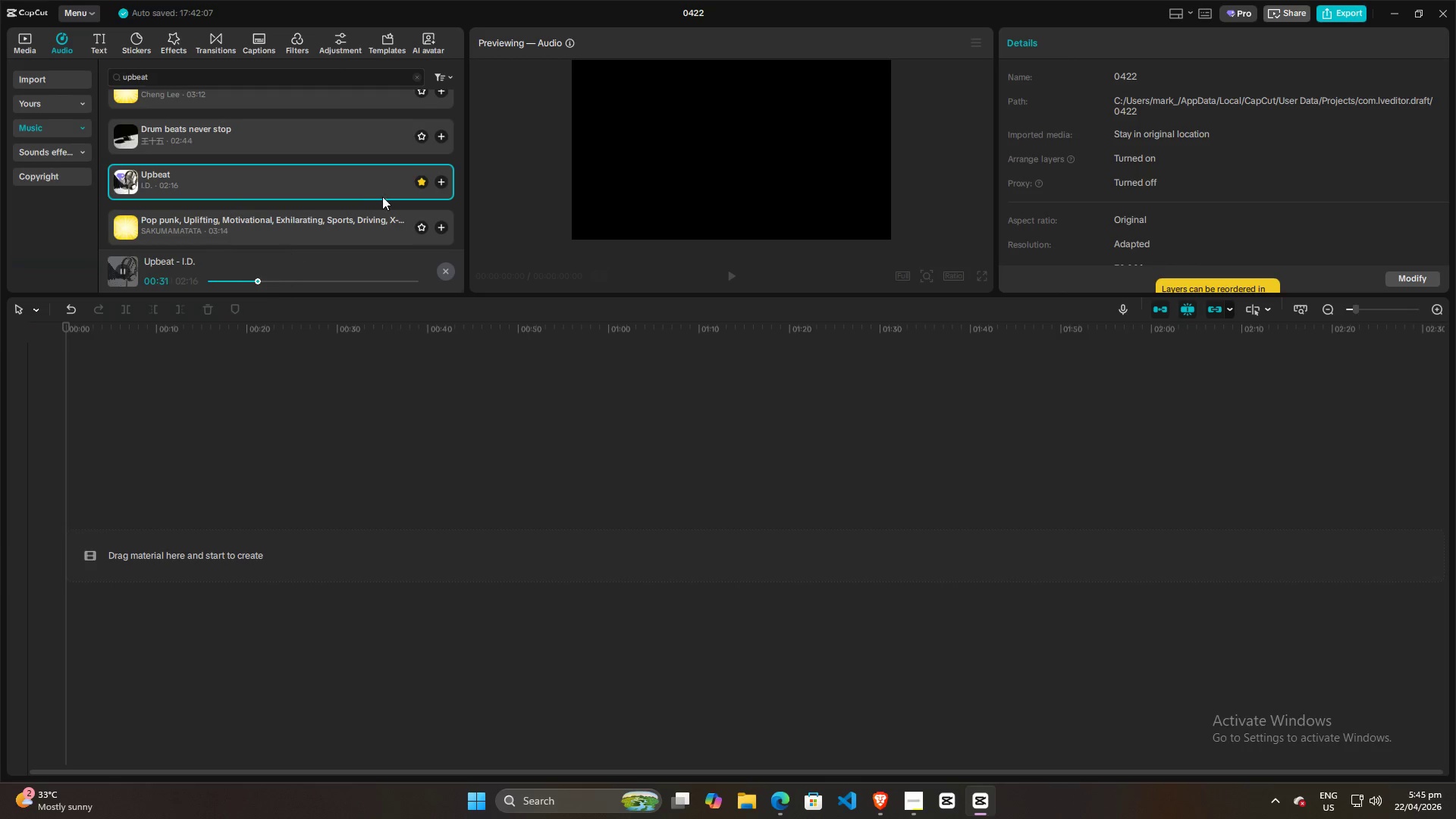 
left_click([442, 182])
 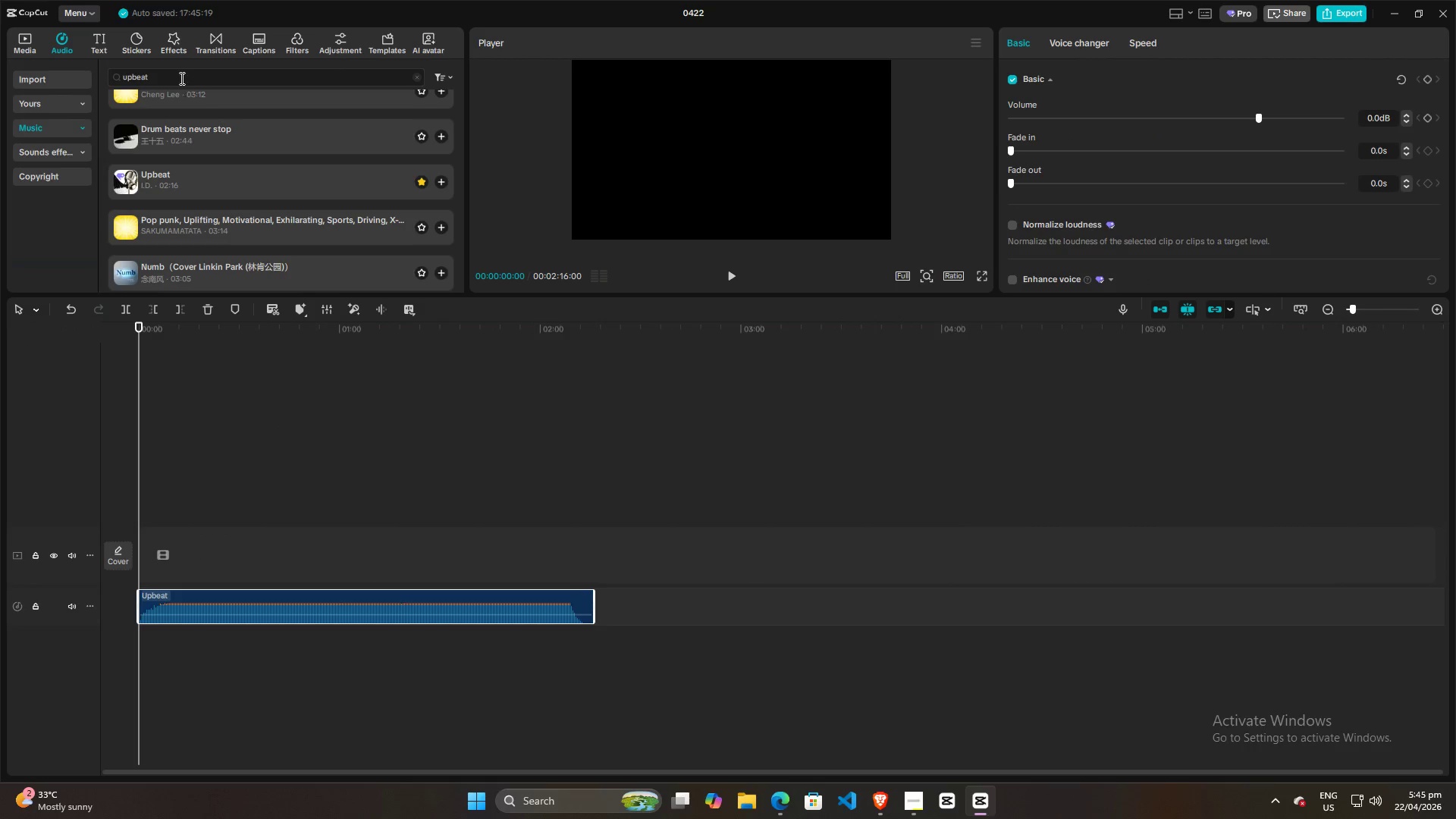 
left_click([22, 39])
 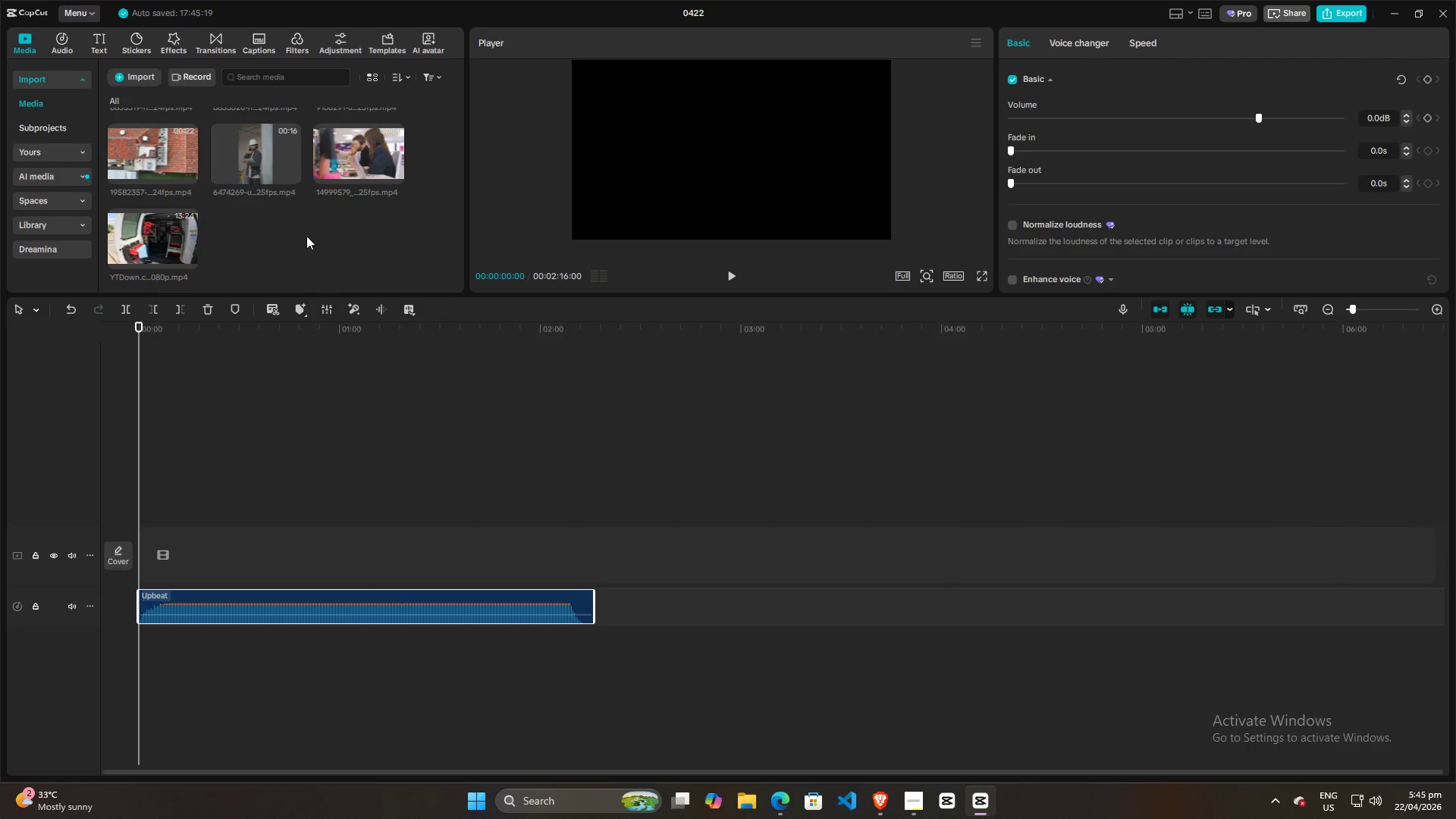 
scroll: coordinate [315, 251], scroll_direction: up, amount: 5.0
 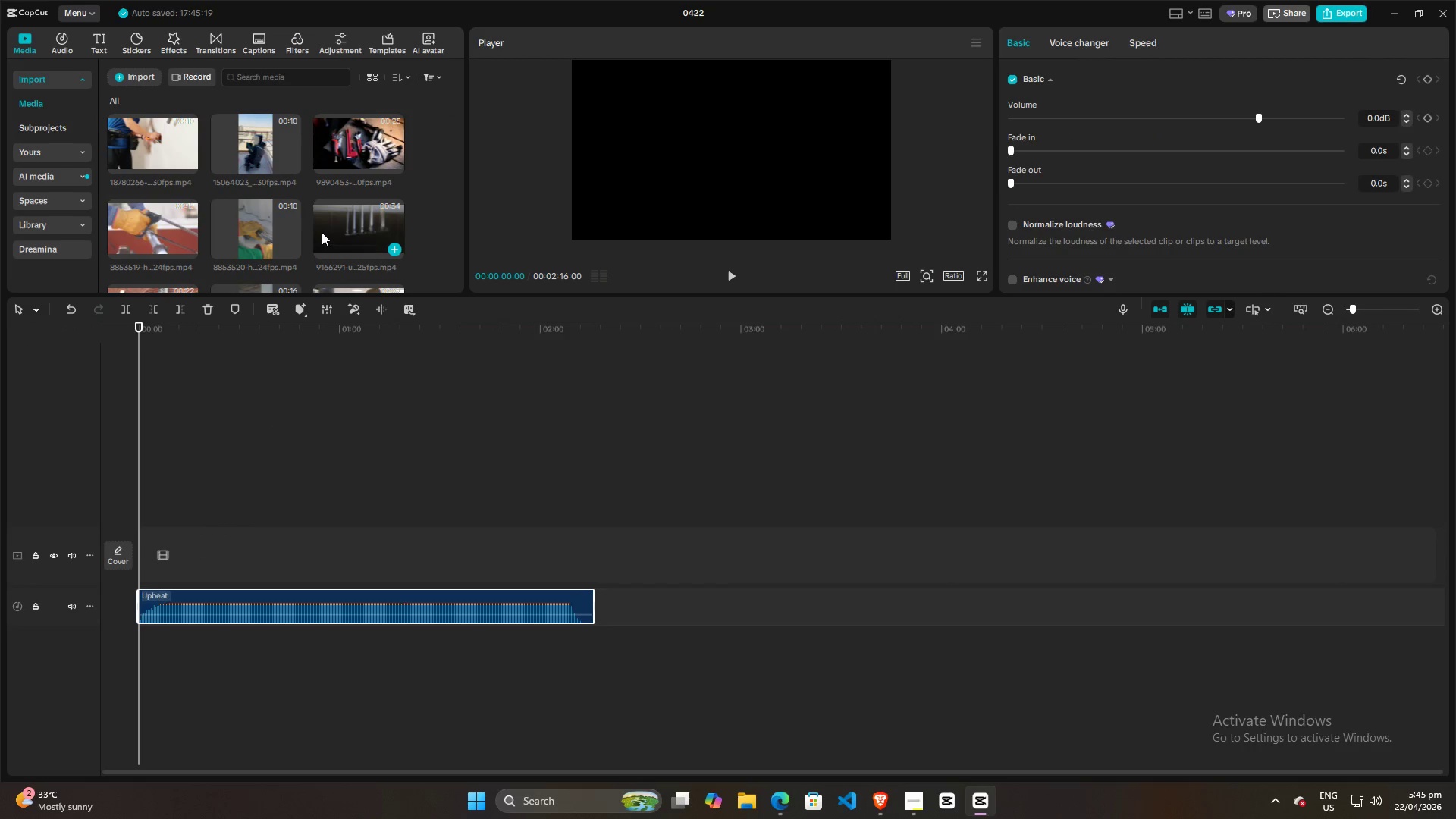 
scroll: coordinate [320, 212], scroll_direction: down, amount: 3.0
 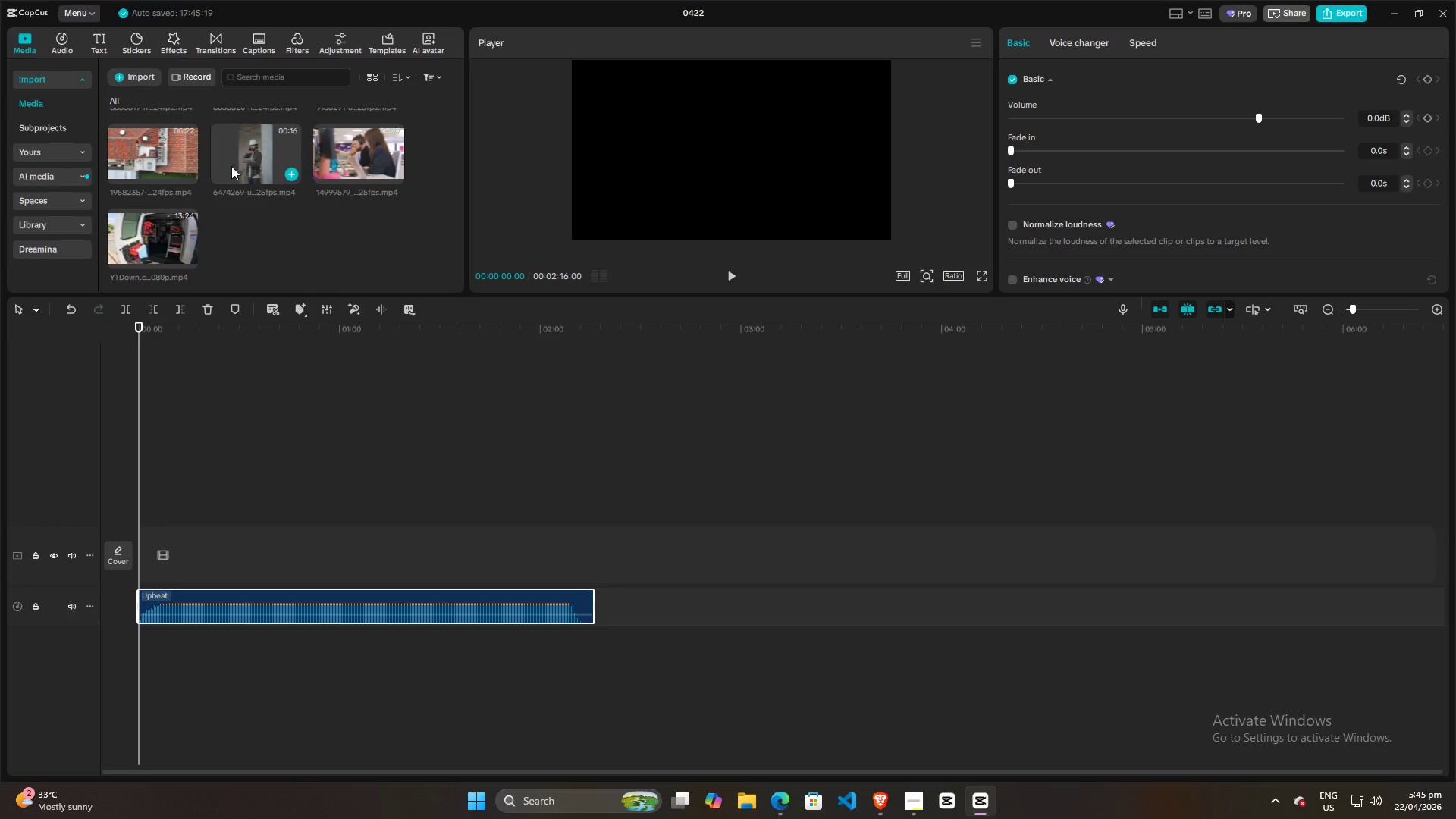 
left_click([235, 161])
 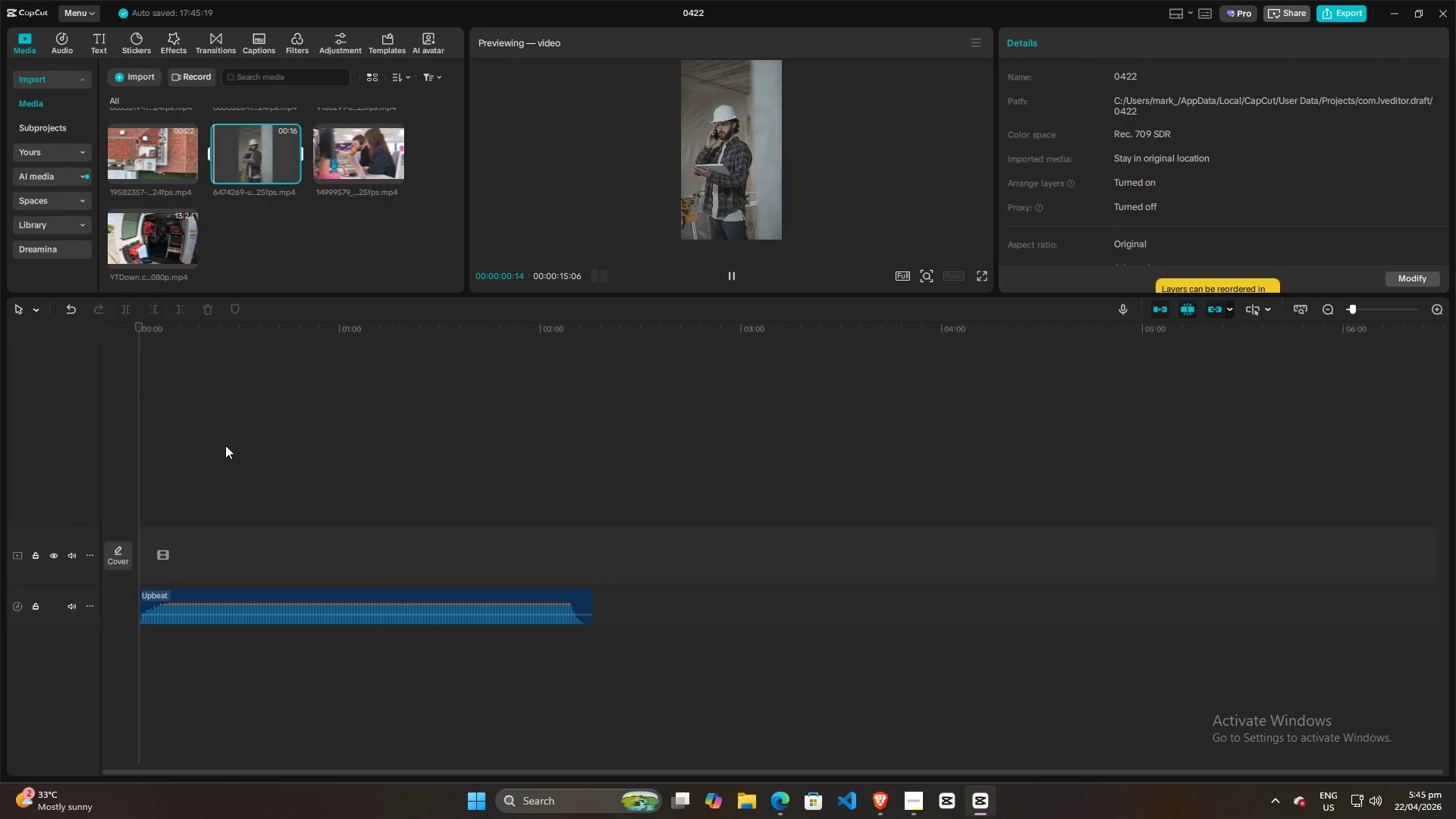 
key(Space)
 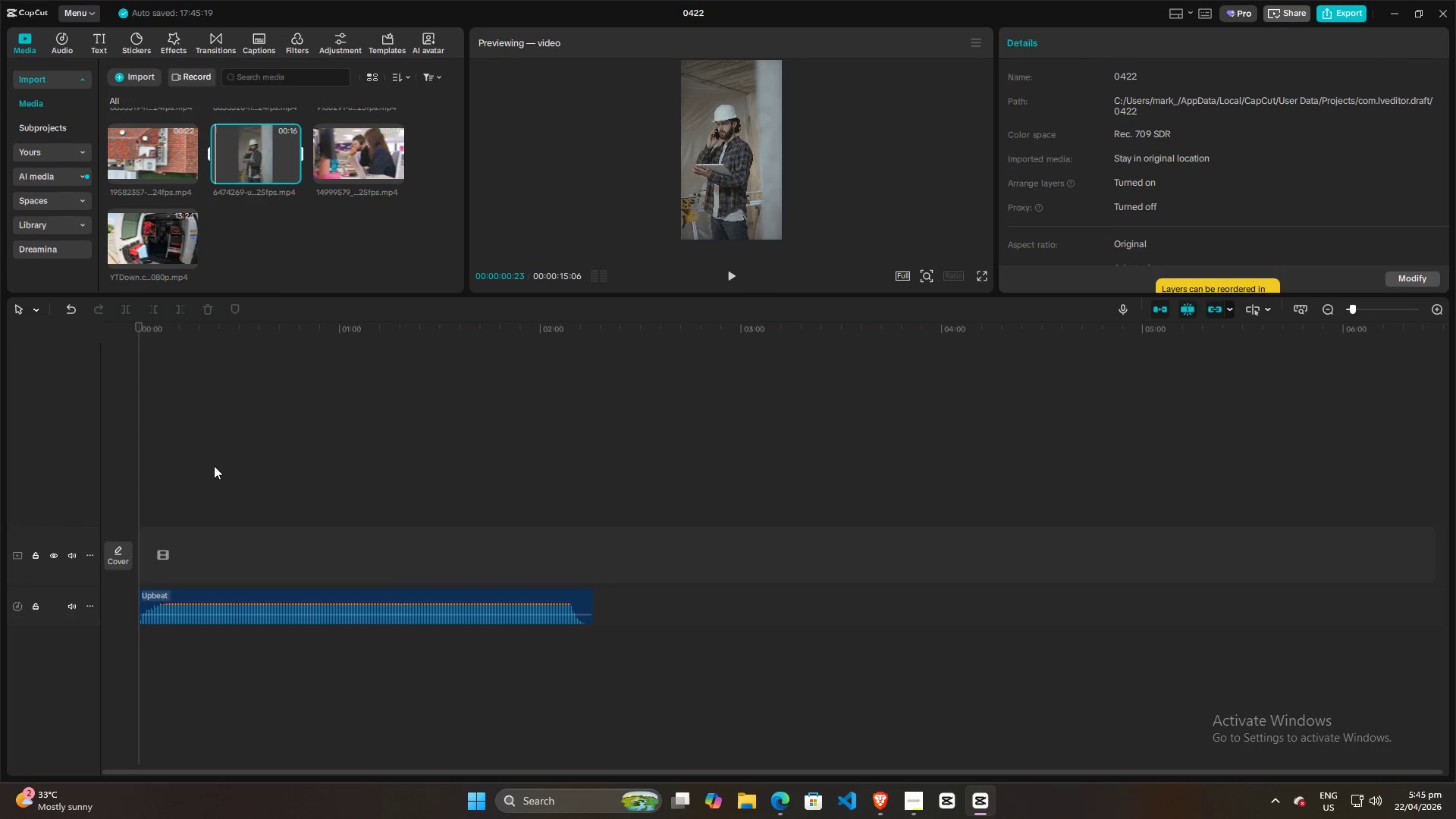 
key(Space)
 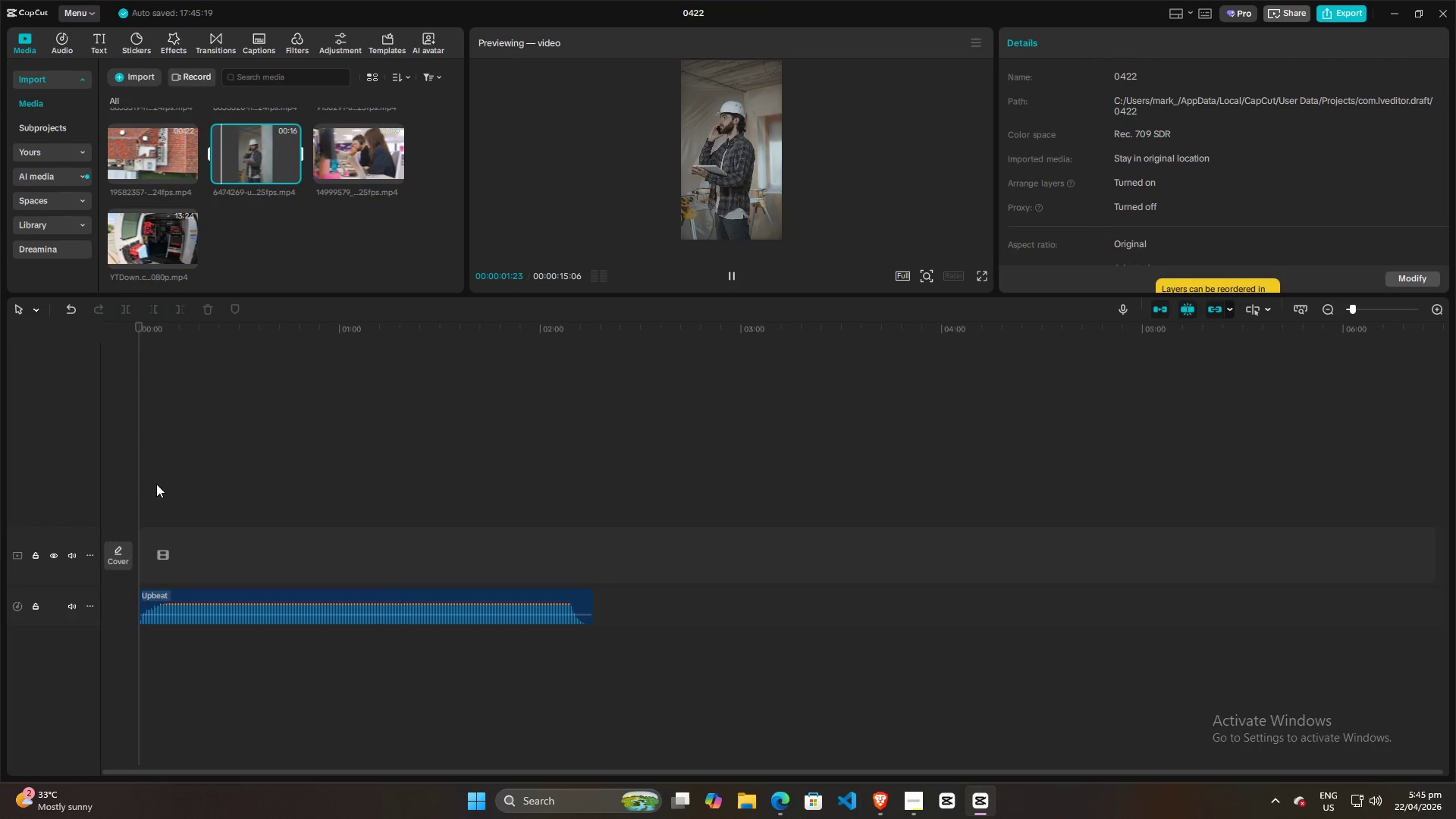 
left_click([156, 463])
 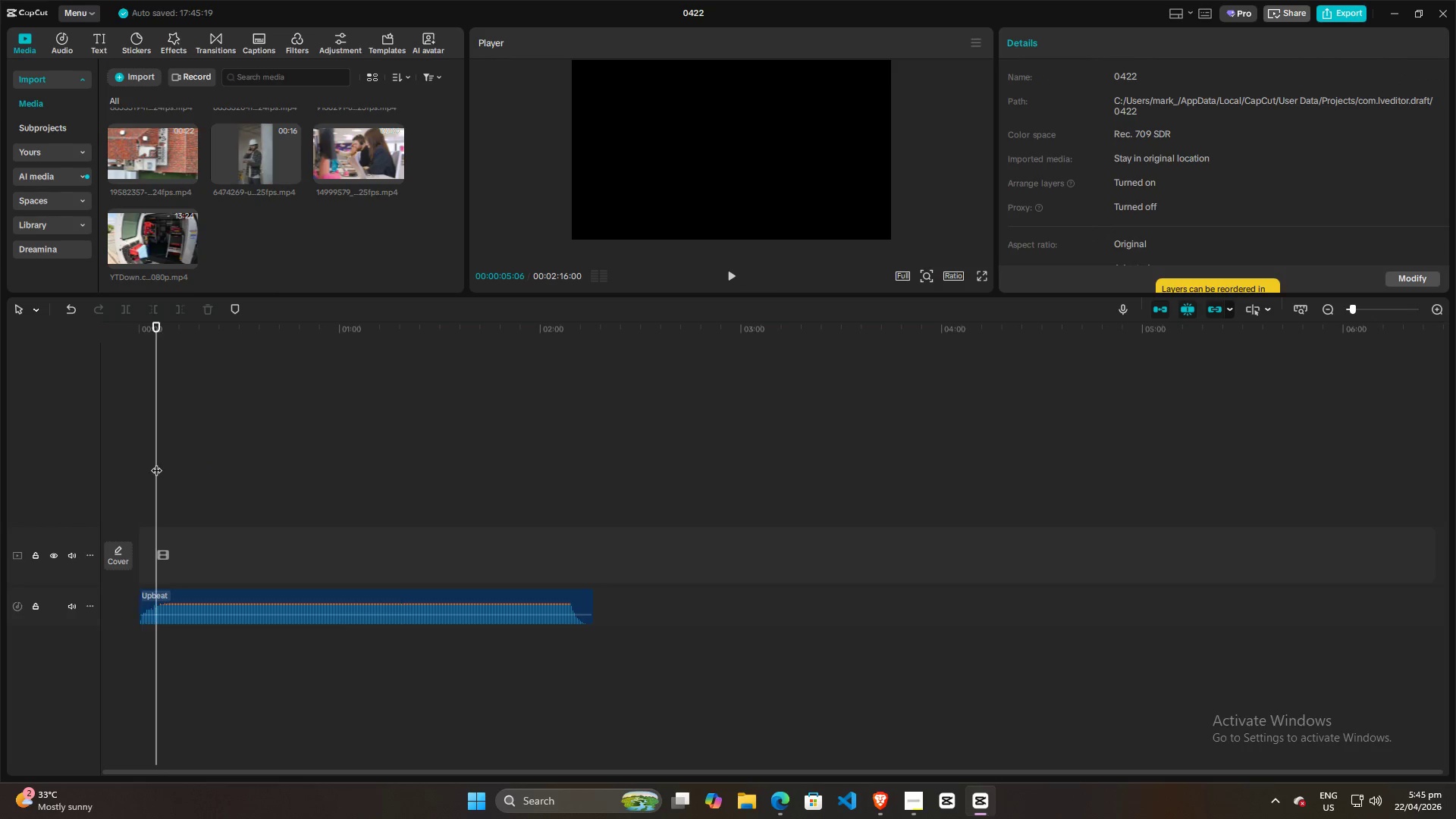 
key(Space)
 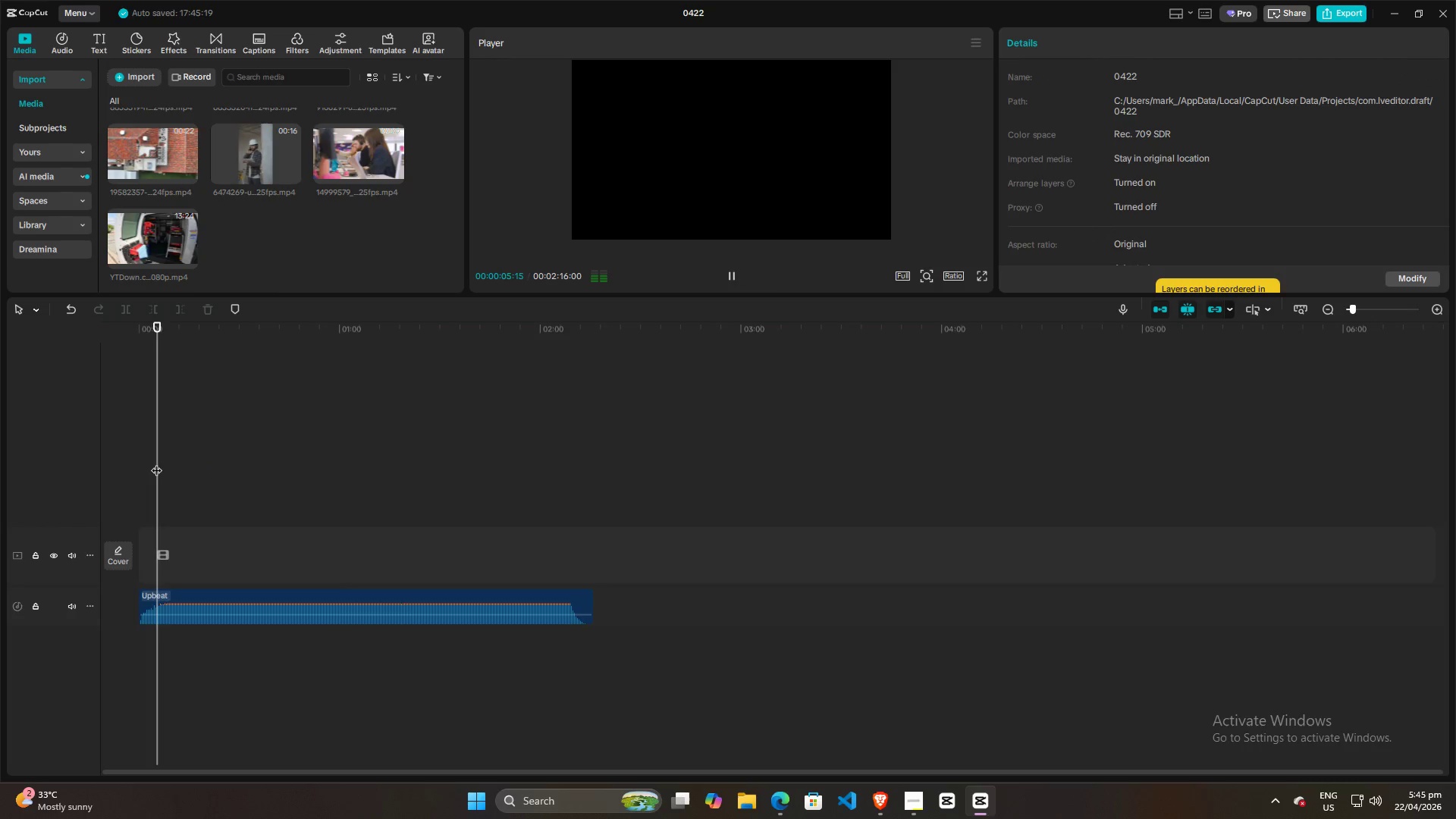 
left_click_drag(start_coordinate=[156, 463], to_coordinate=[73, 463])
 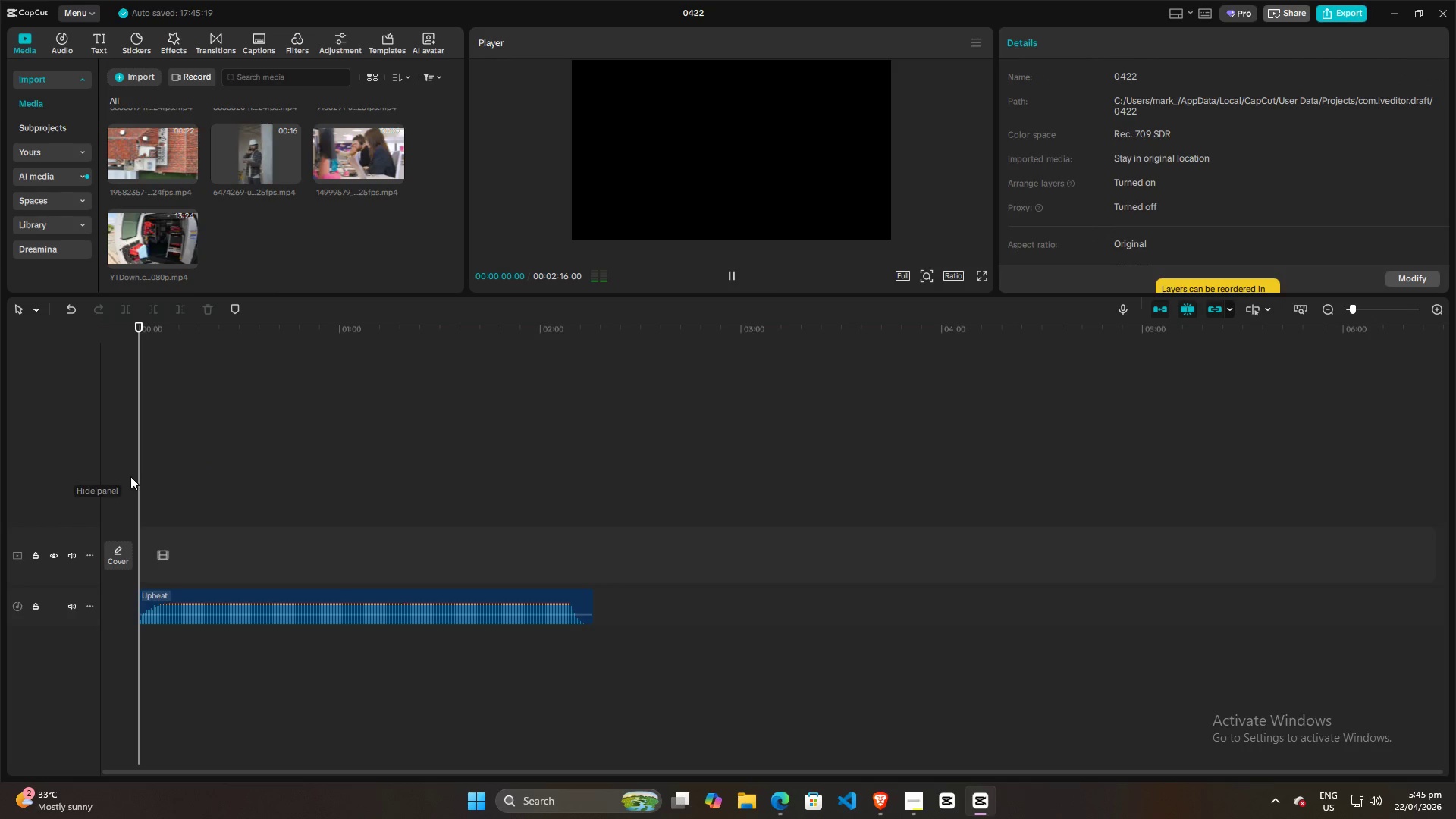 
key(Space)
 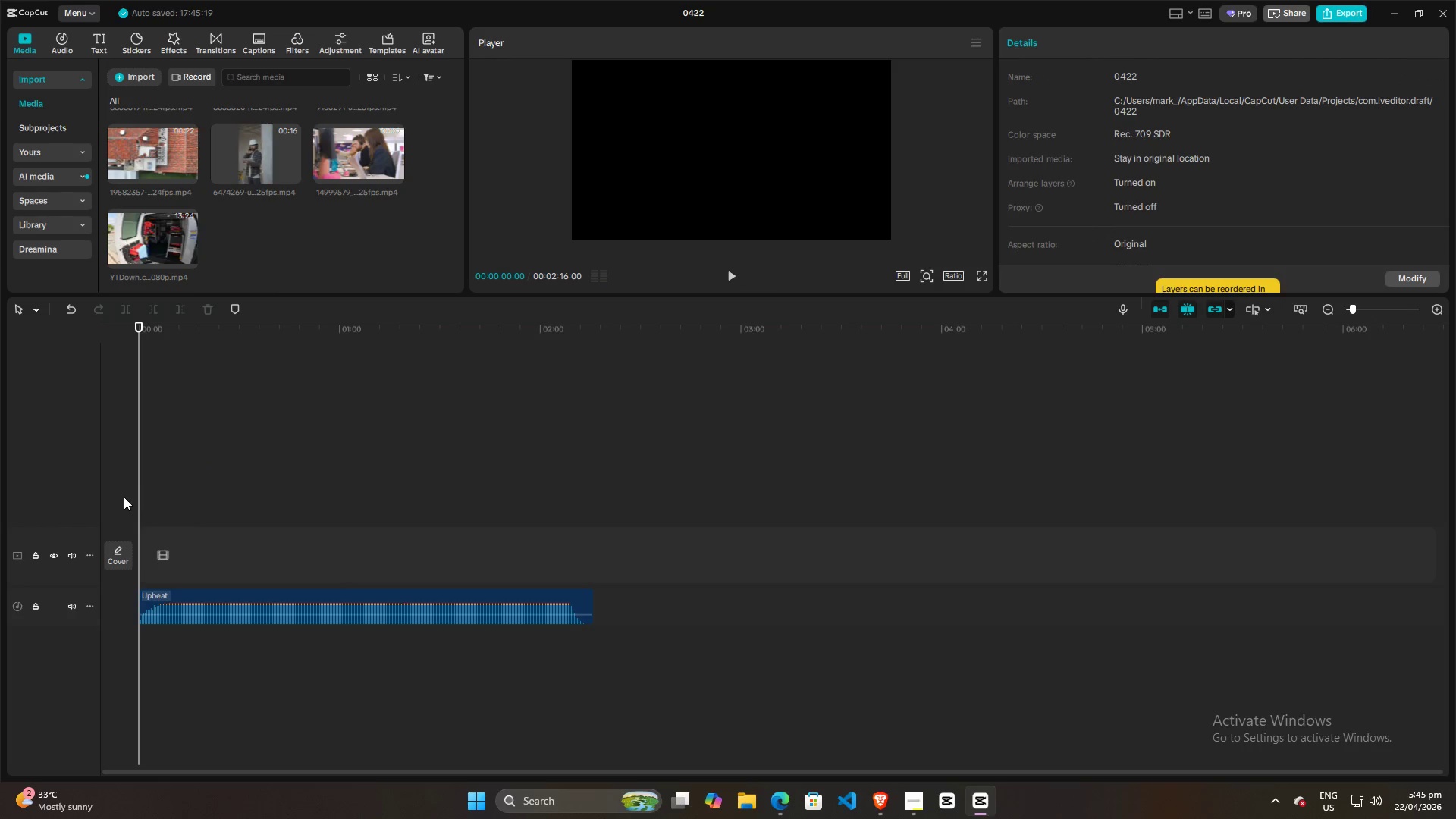 
key(Space)
 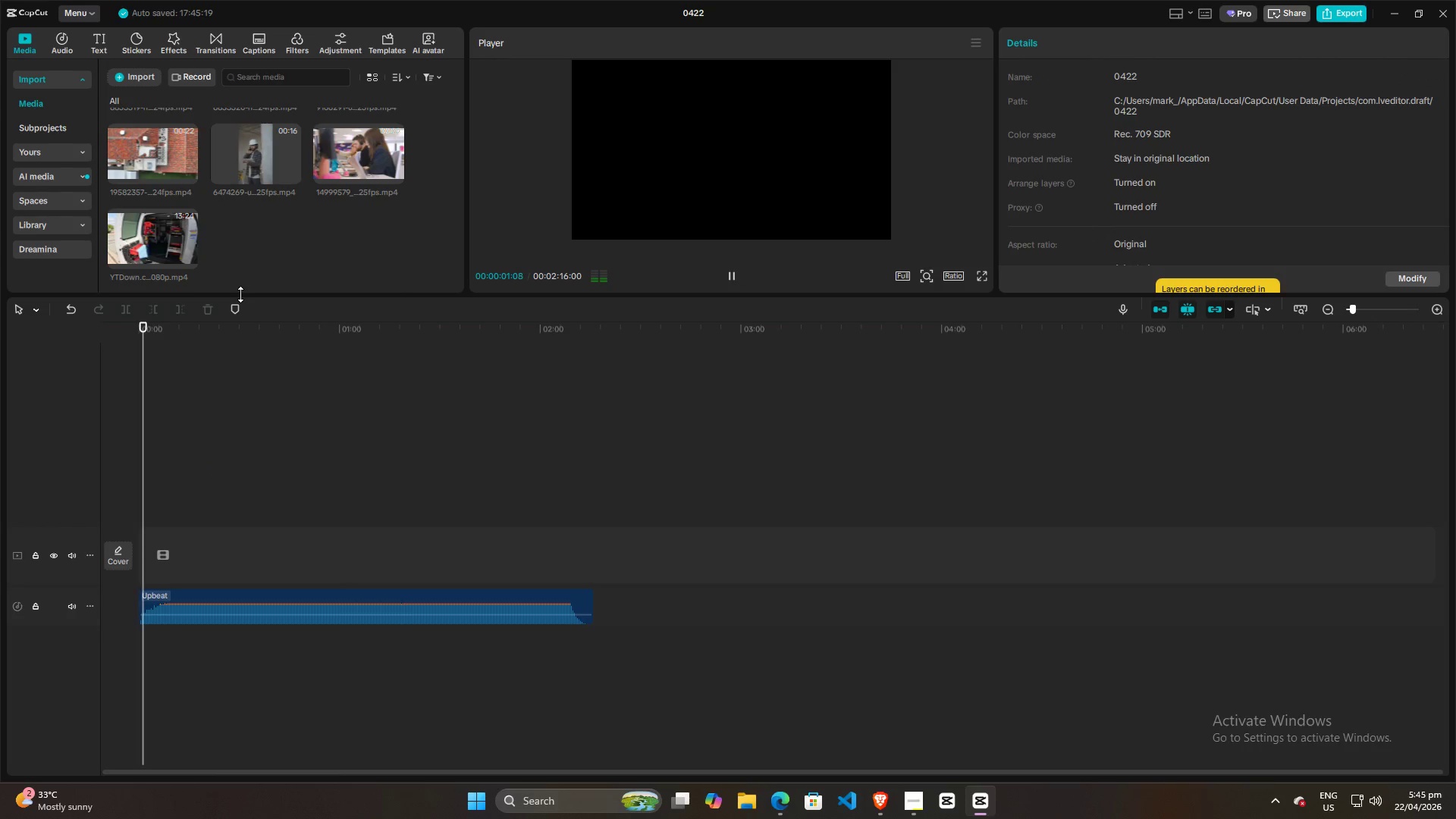 
key(Space)
 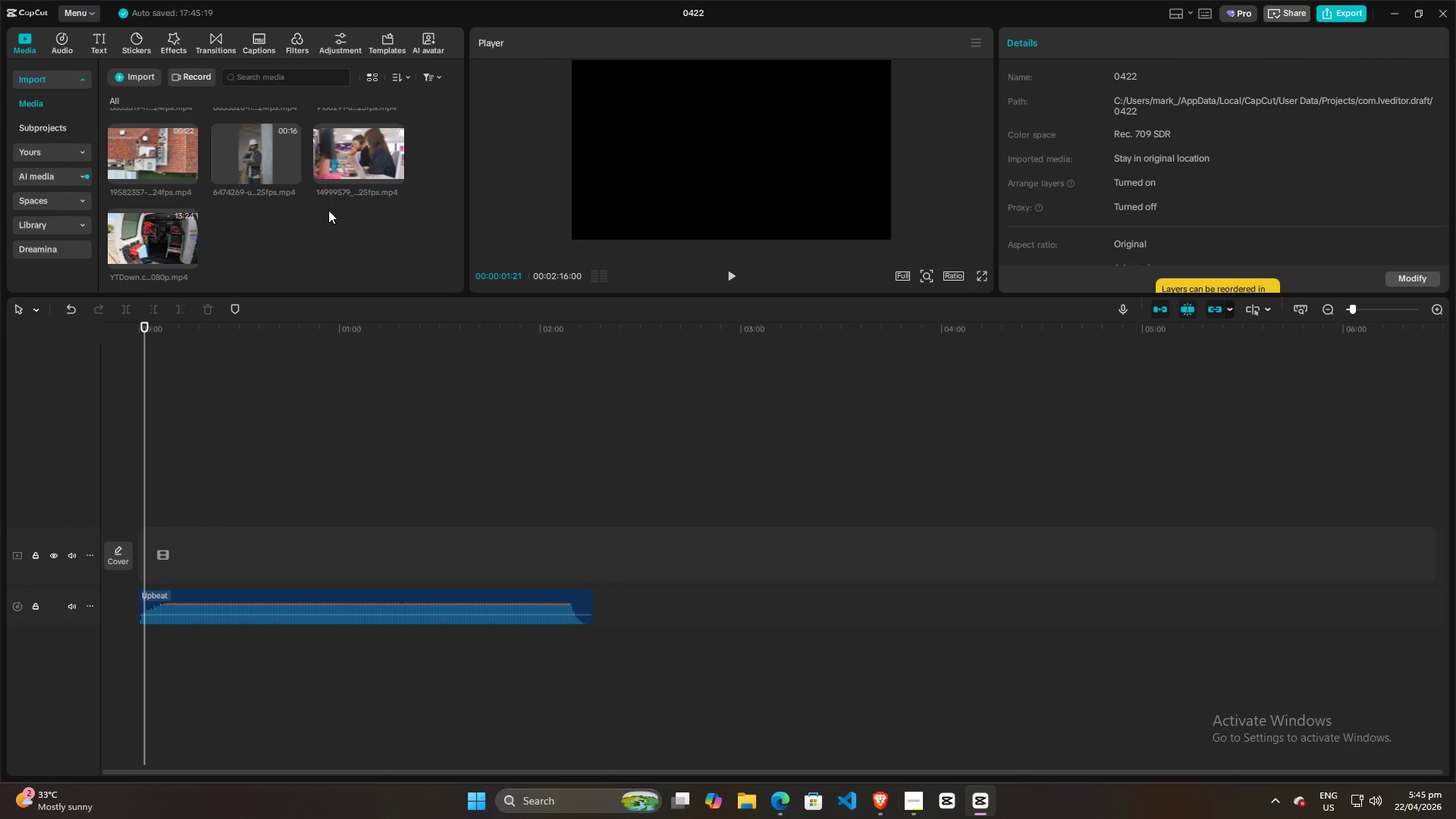 
scroll: coordinate [323, 237], scroll_direction: none, amount: 0.0
 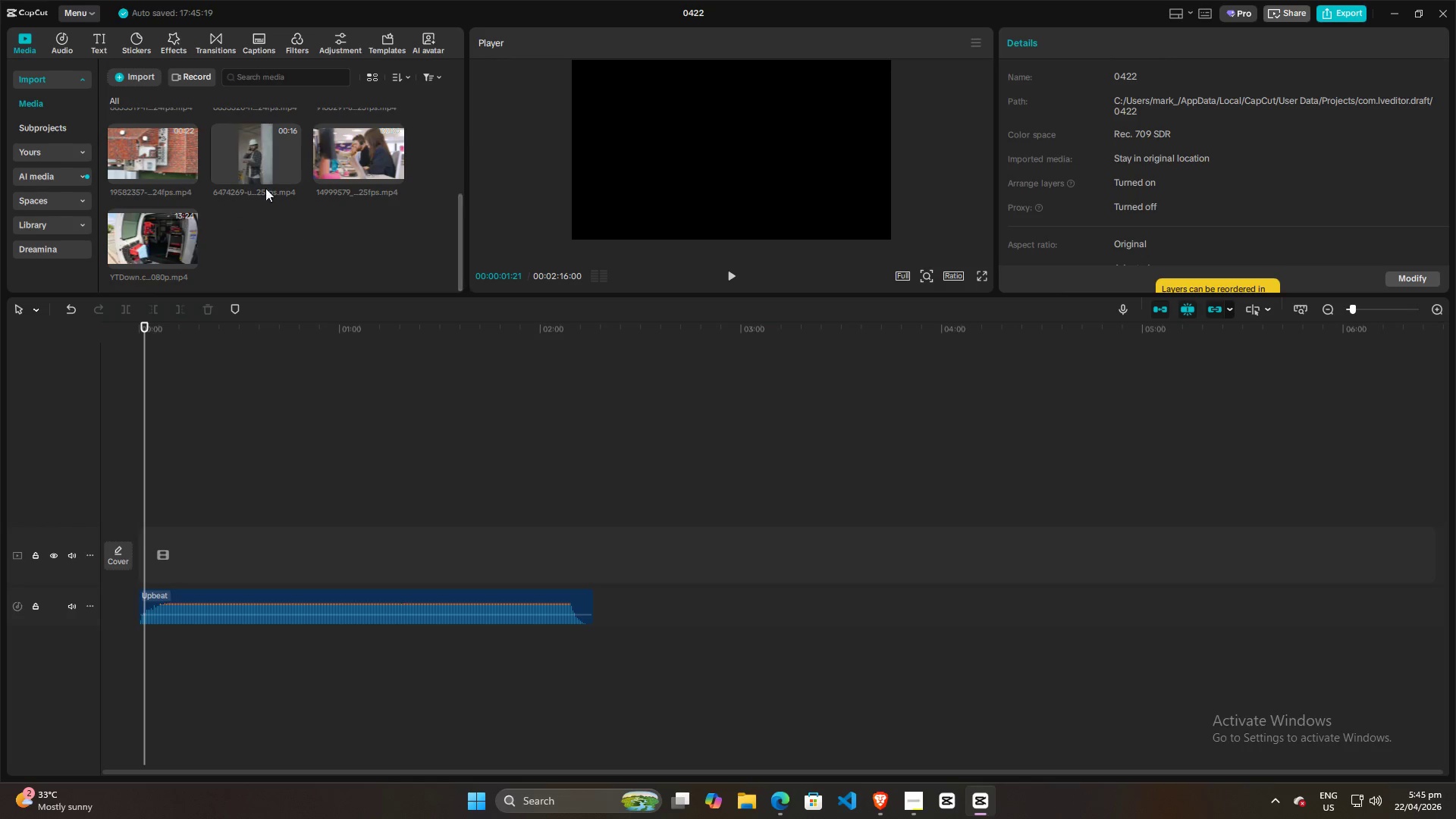 
left_click_drag(start_coordinate=[247, 157], to_coordinate=[136, 497])
 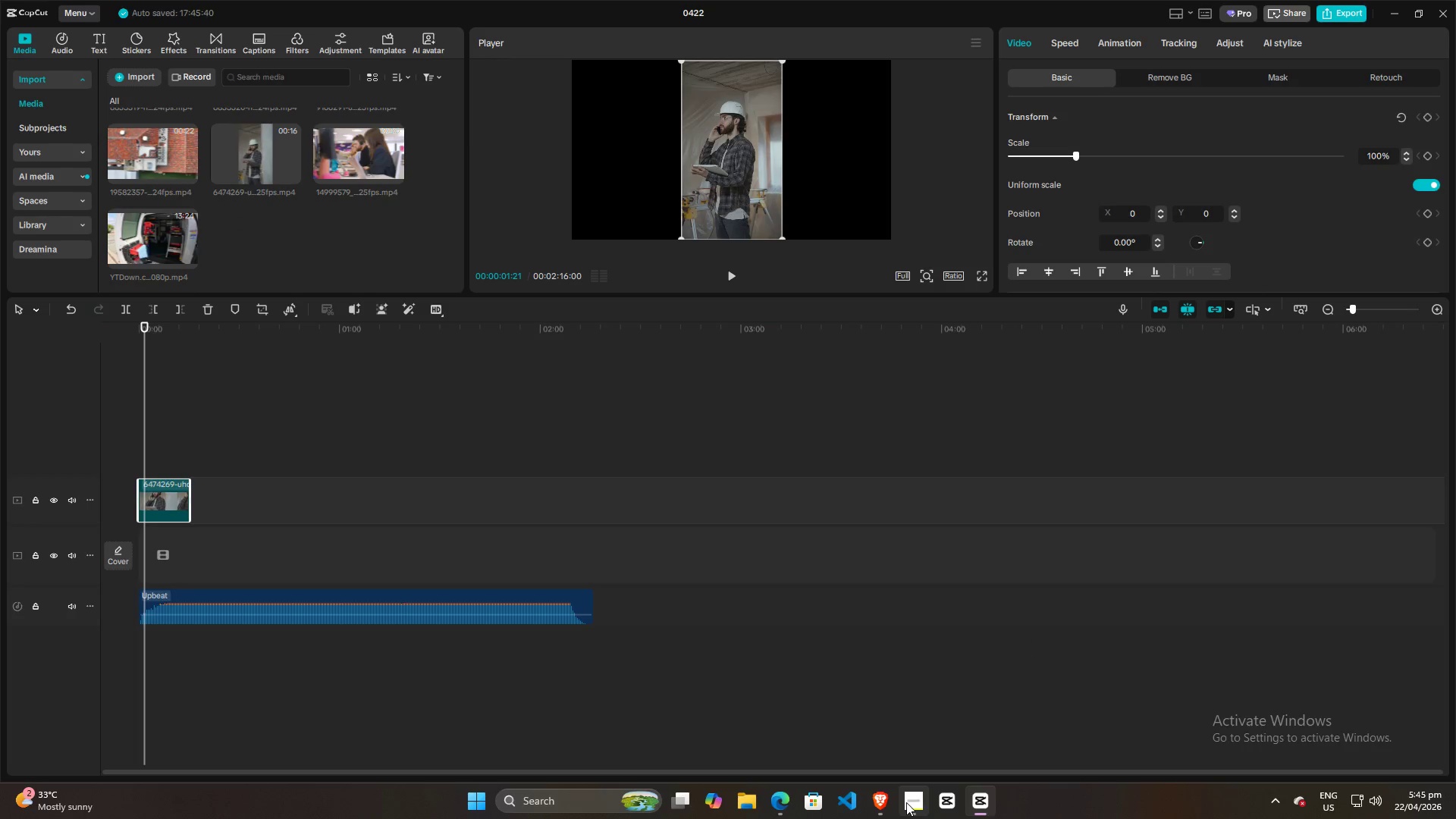 
left_click([907, 805])